 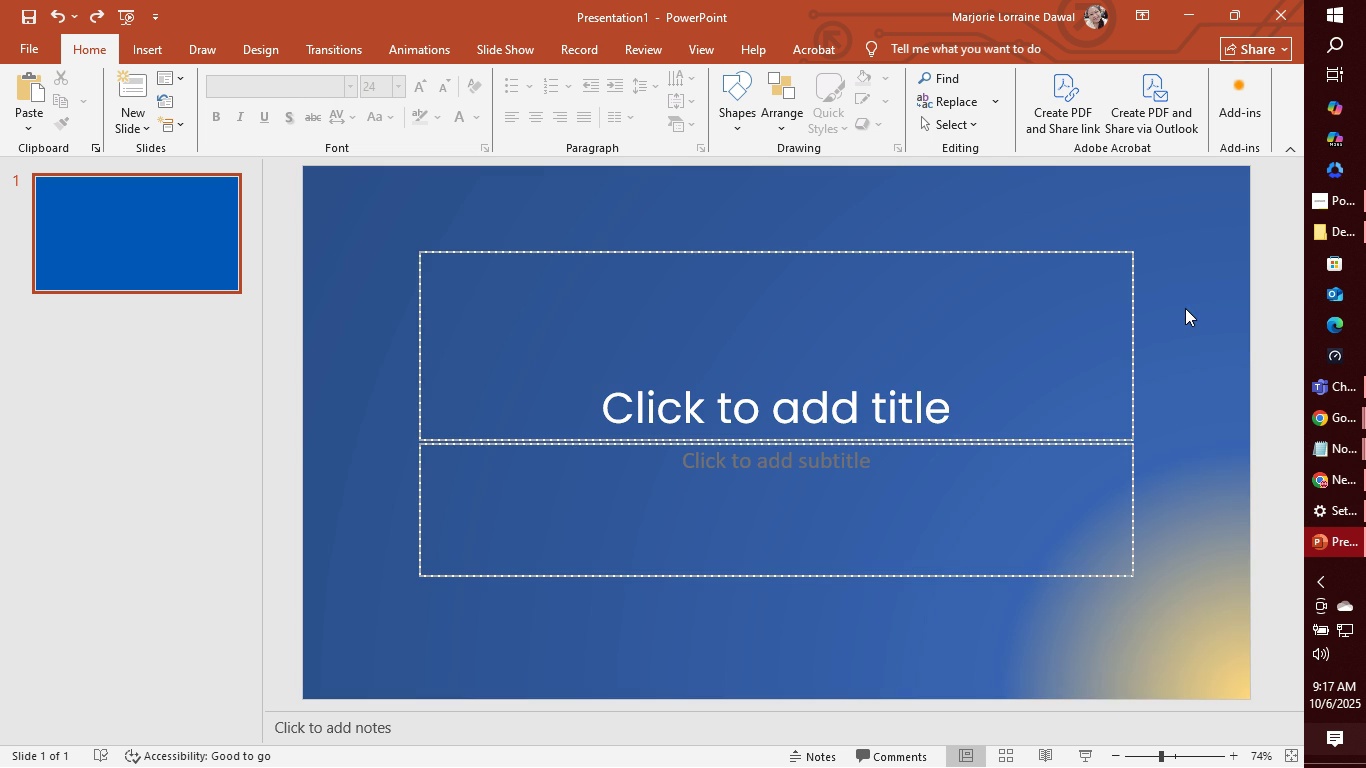 
key(Control+Z)
 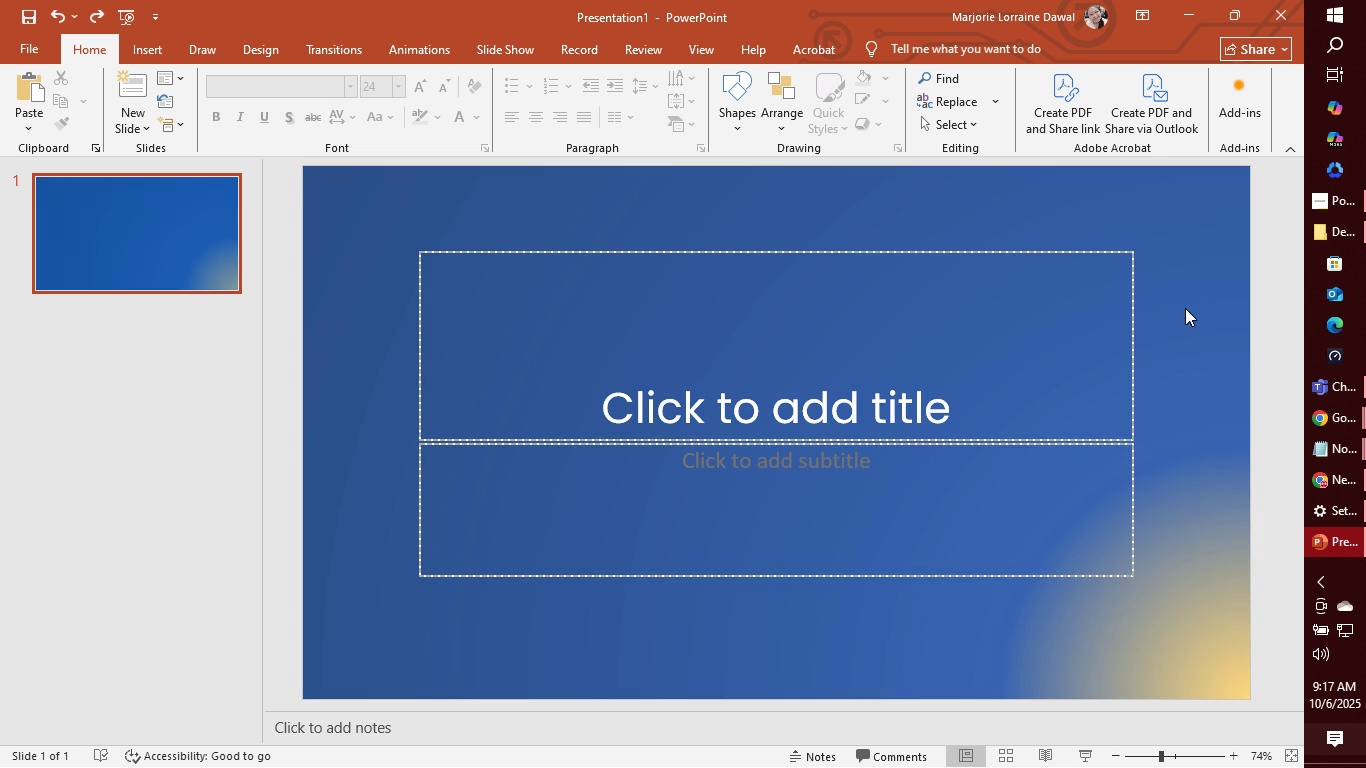 
key(Control+Z)
 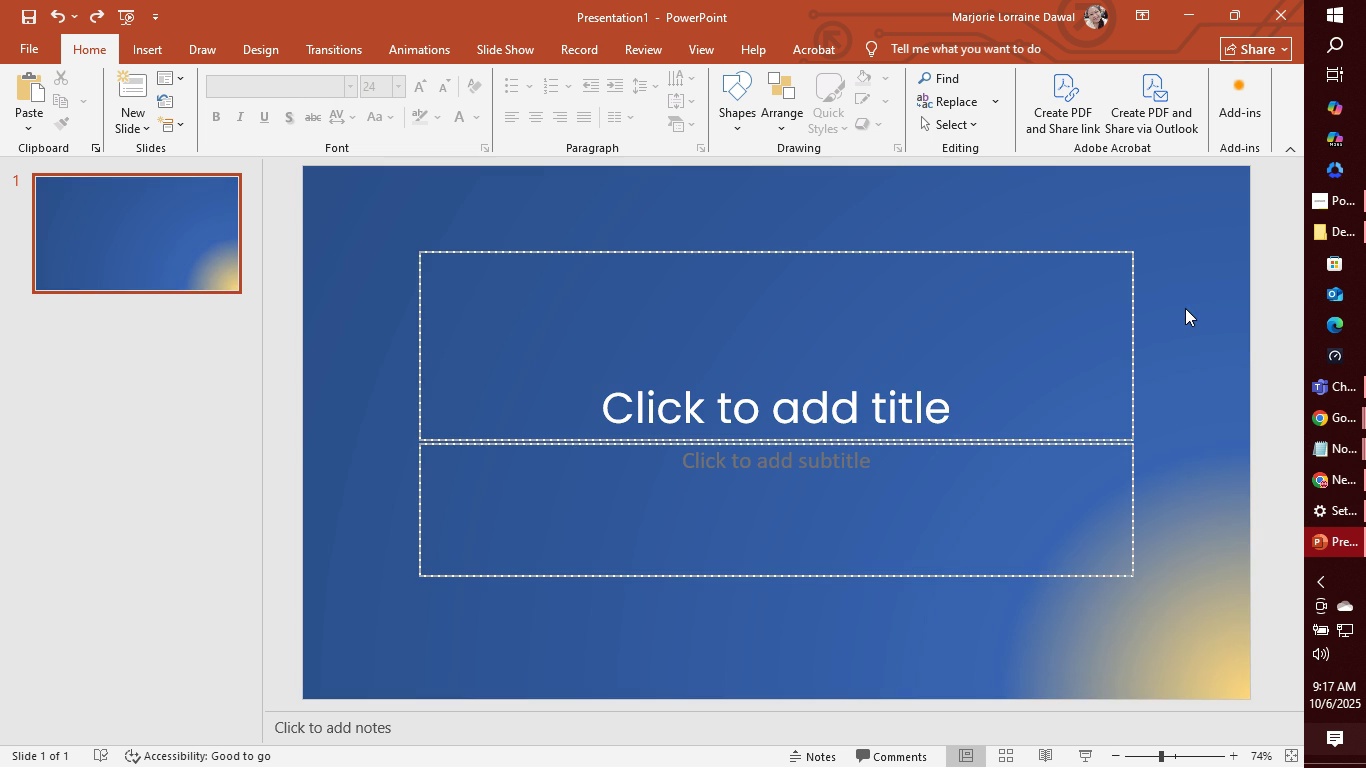 
key(Control+Z)
 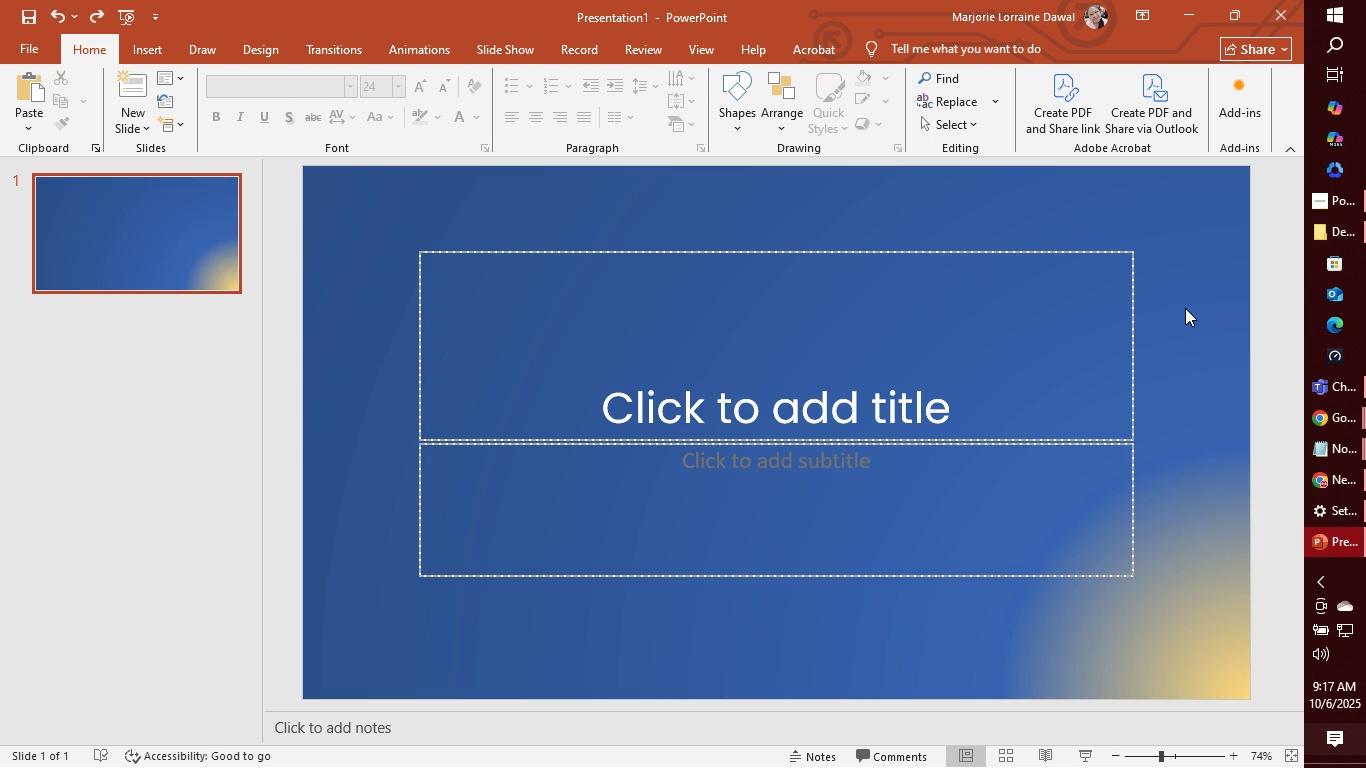 
key(Control+Z)
 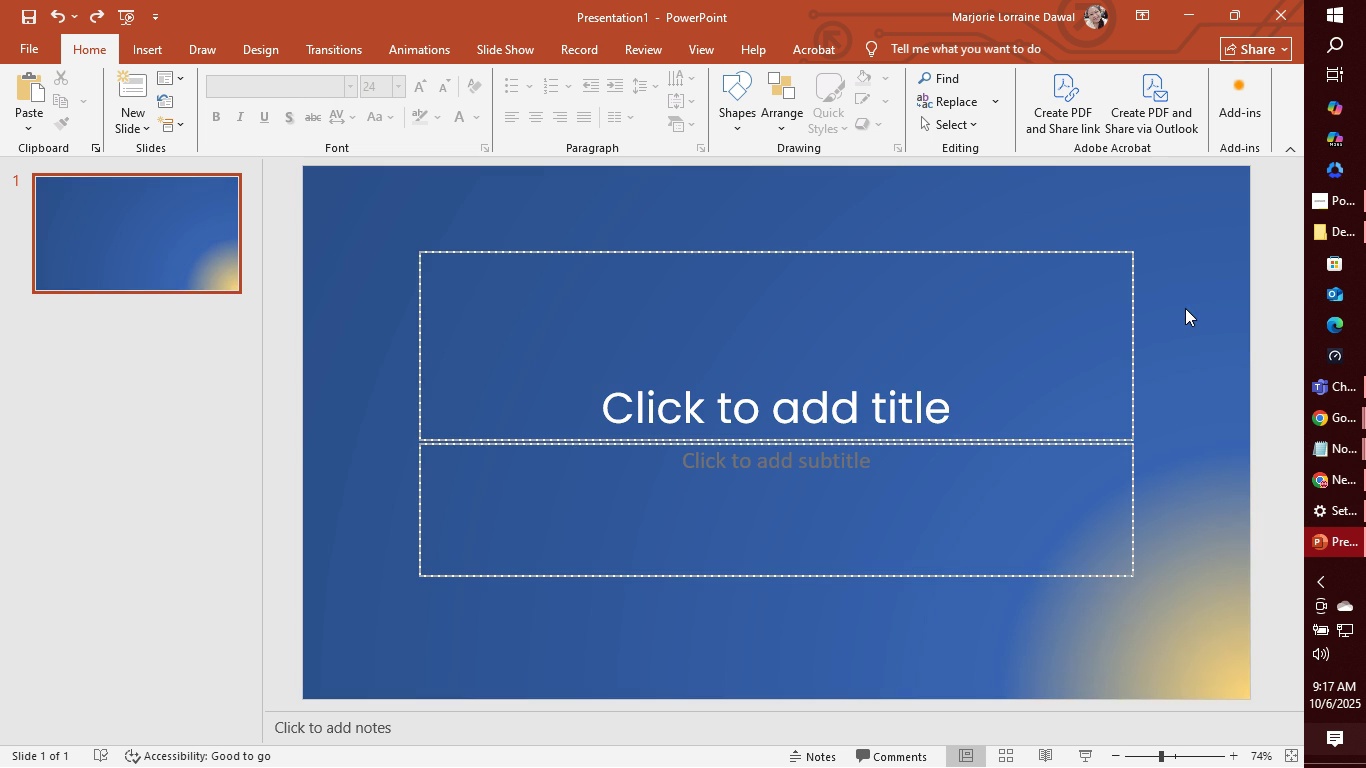 
key(Control+Z)
 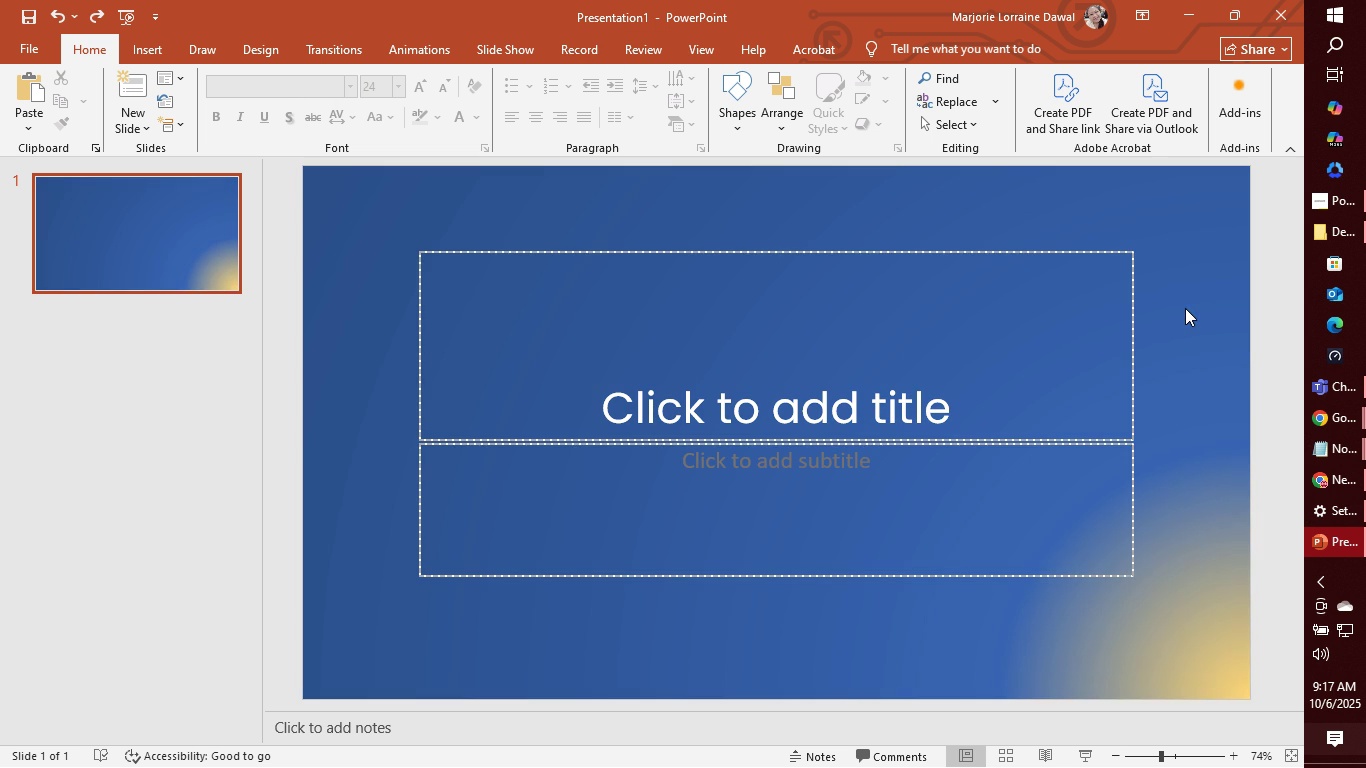 
key(Control+Z)
 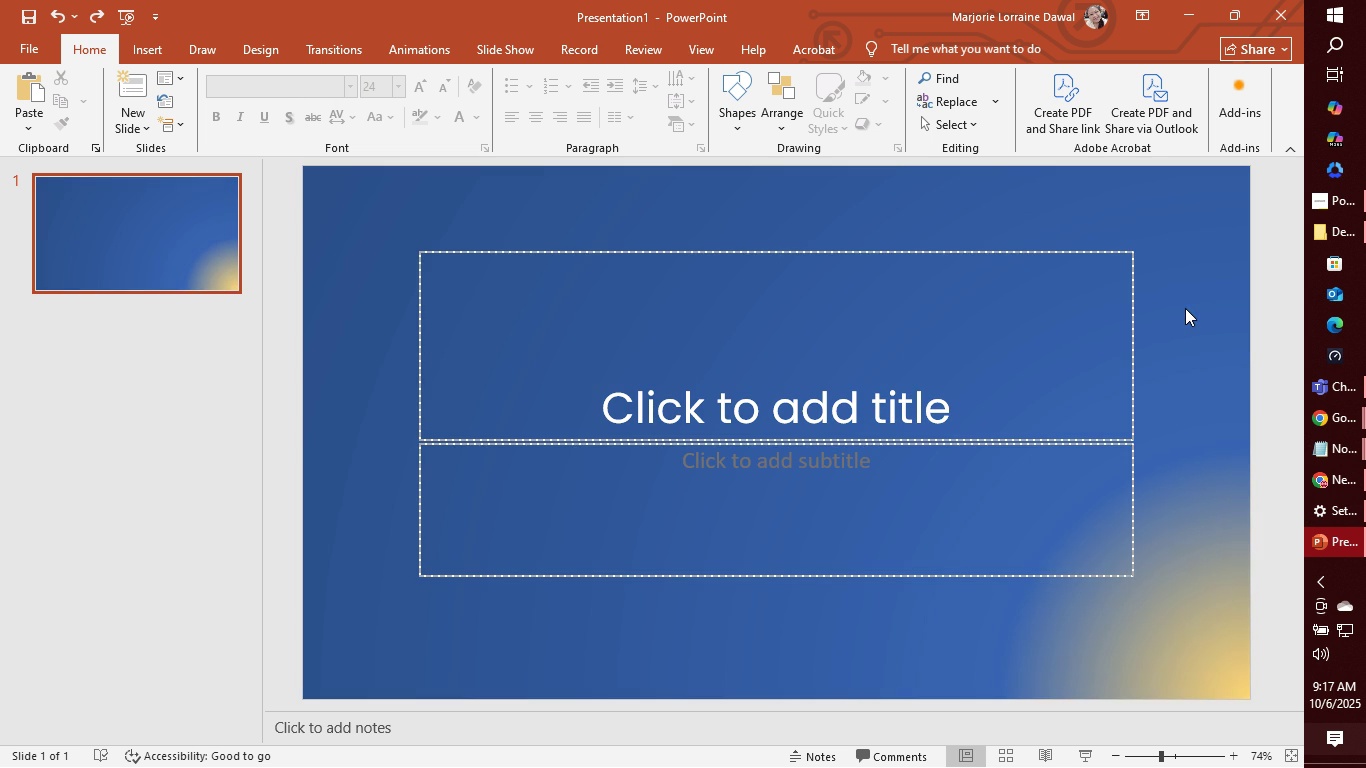 
key(Control+Z)
 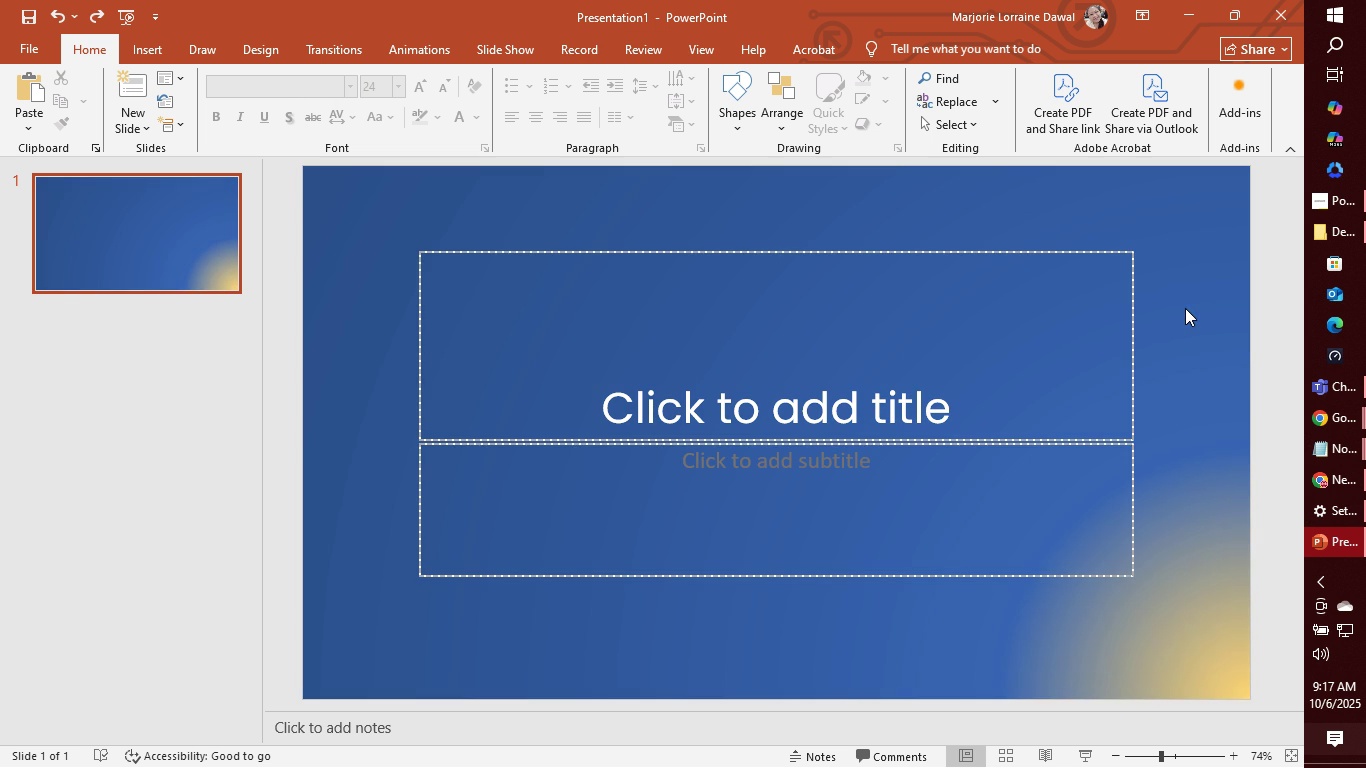 
key(Control+Z)
 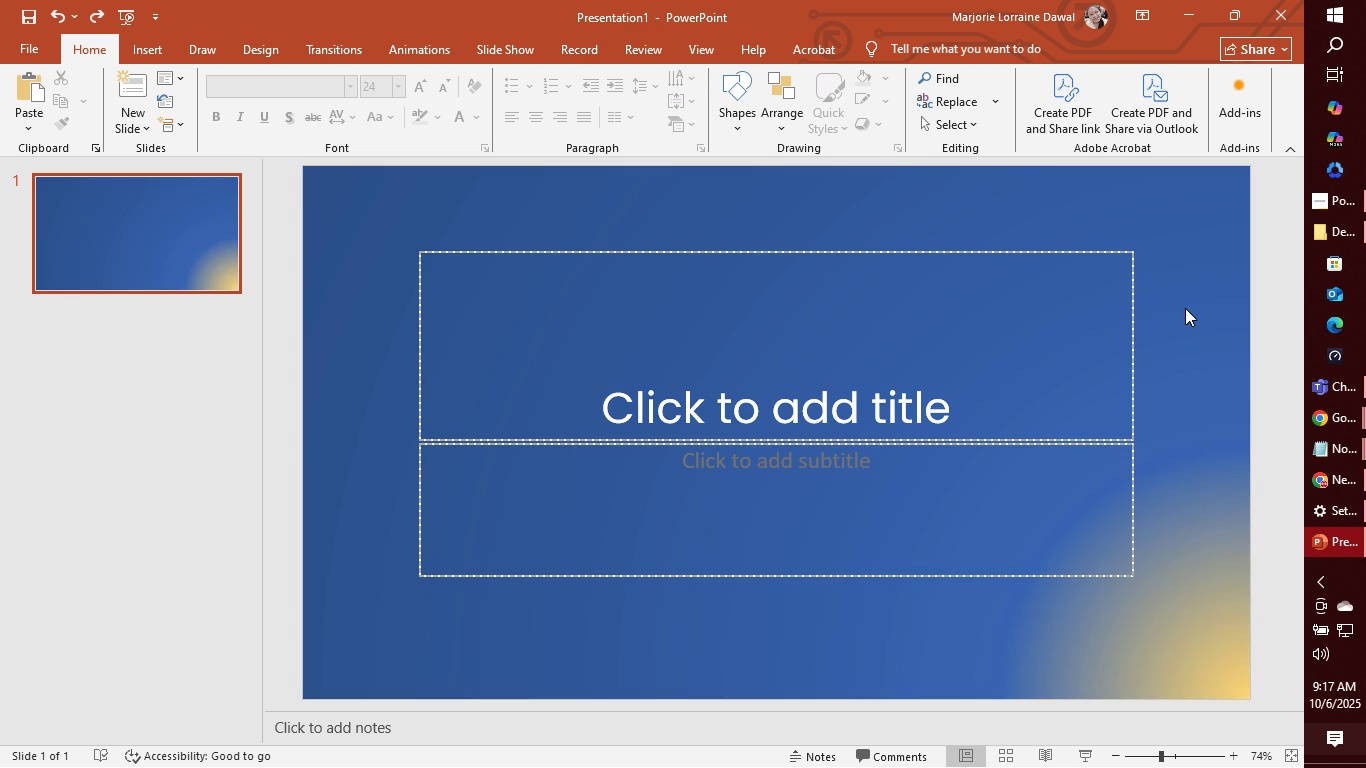 
key(Control+Z)
 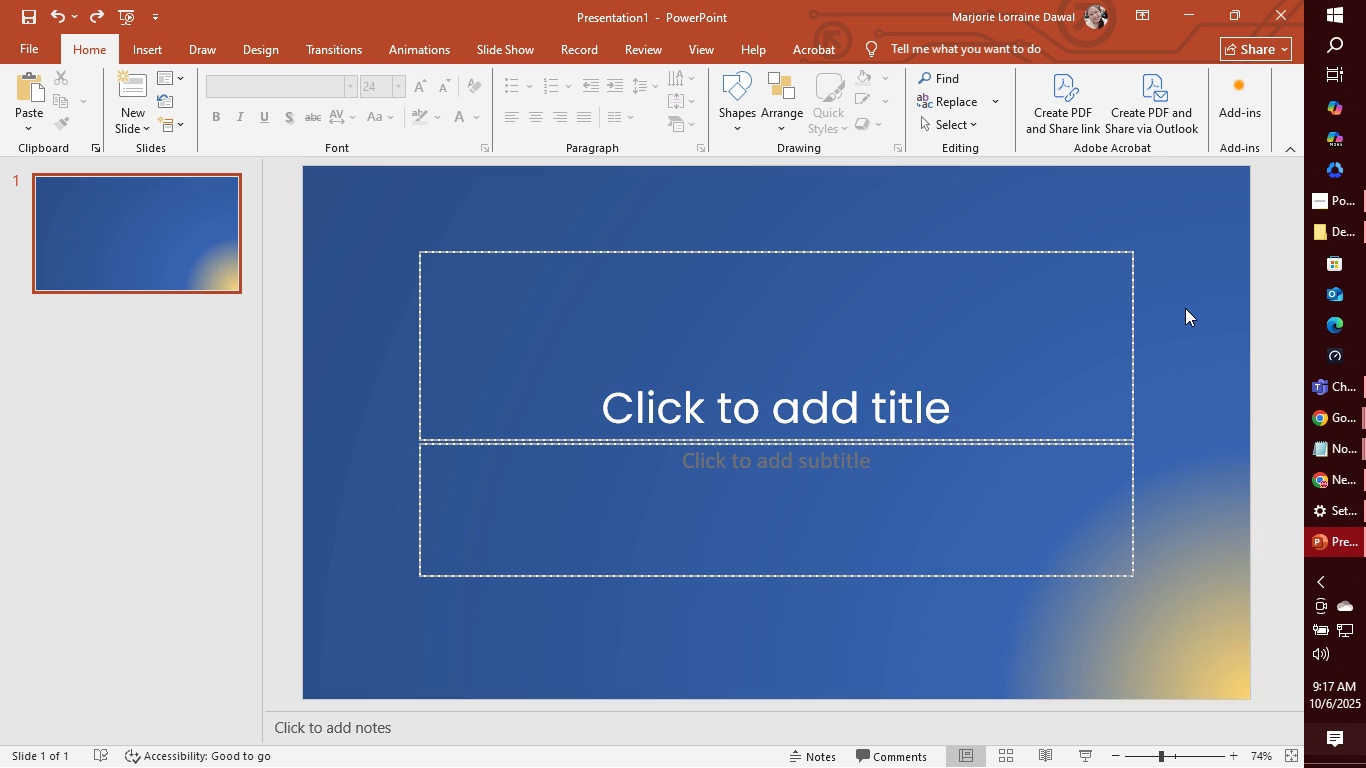 
key(Control+Z)
 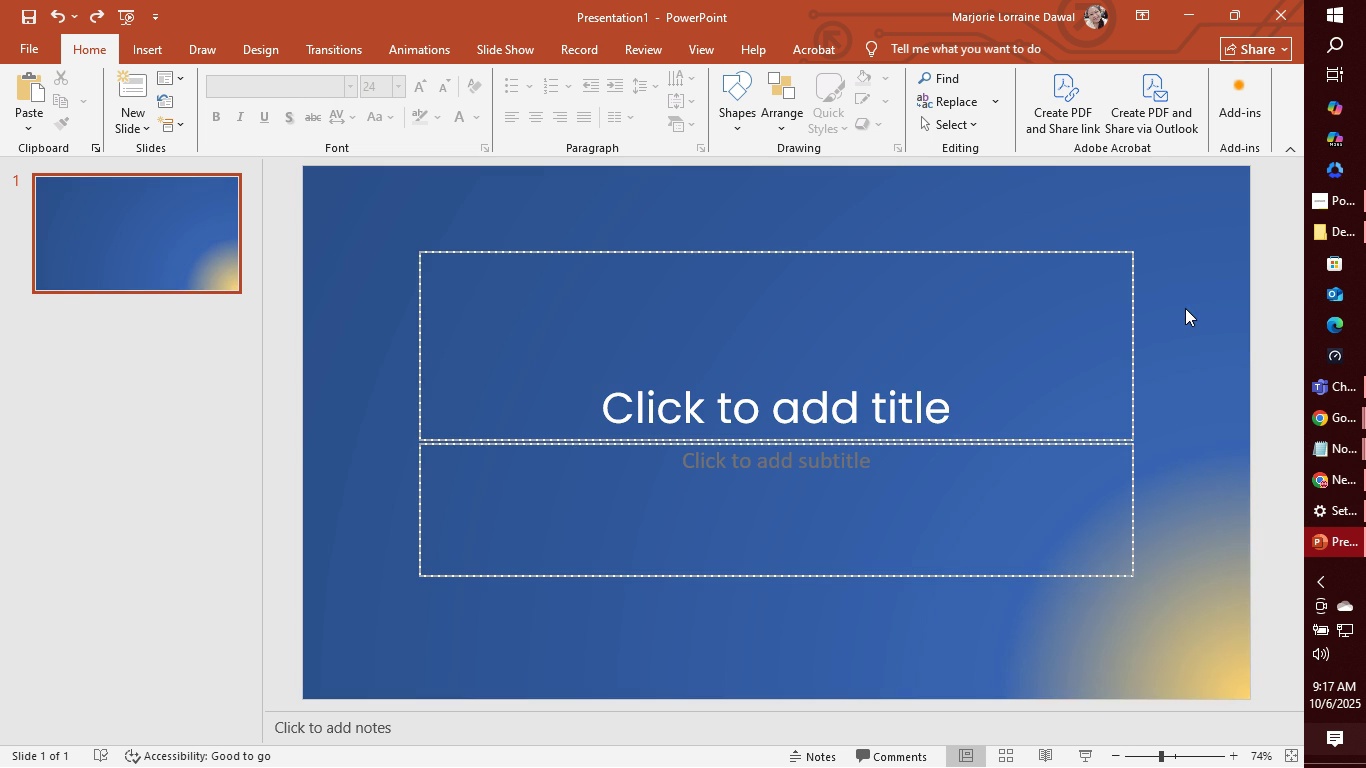 
key(Control+Z)
 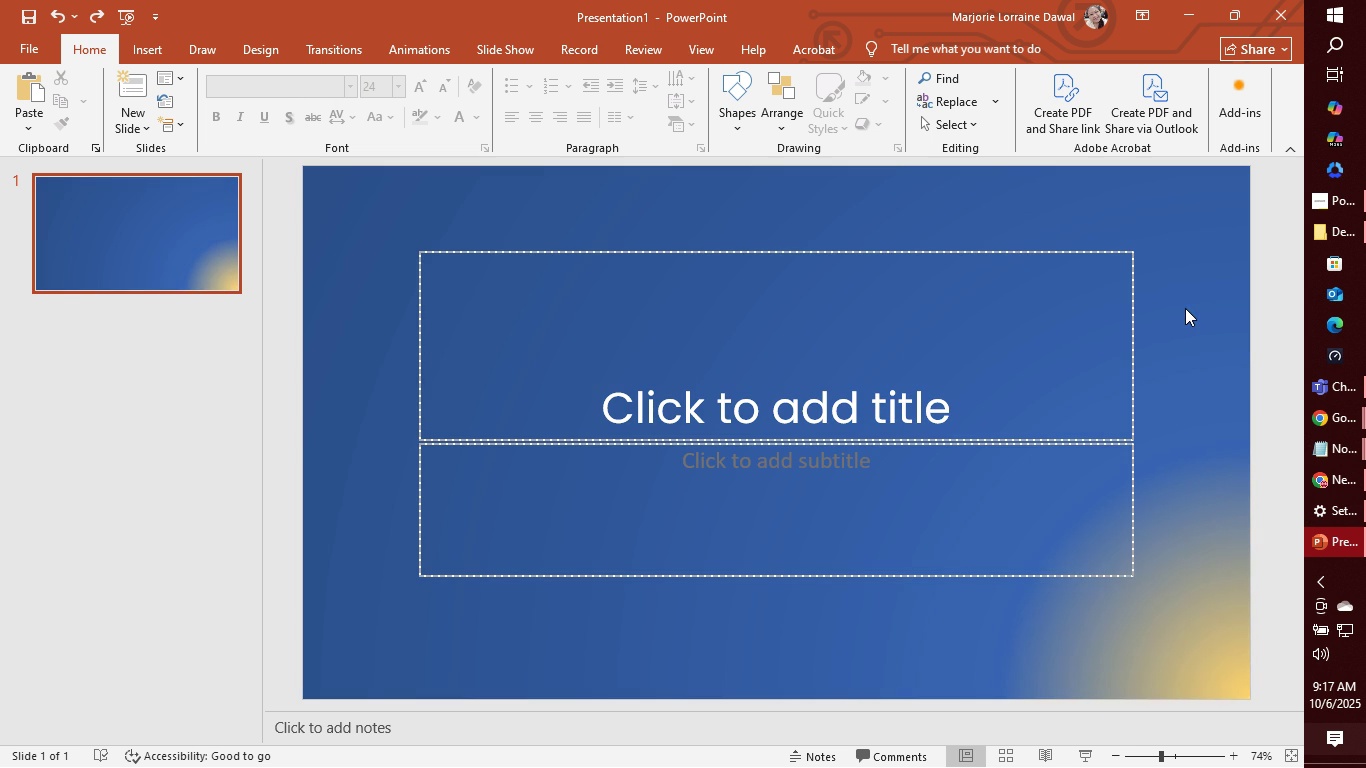 
key(Control+Z)
 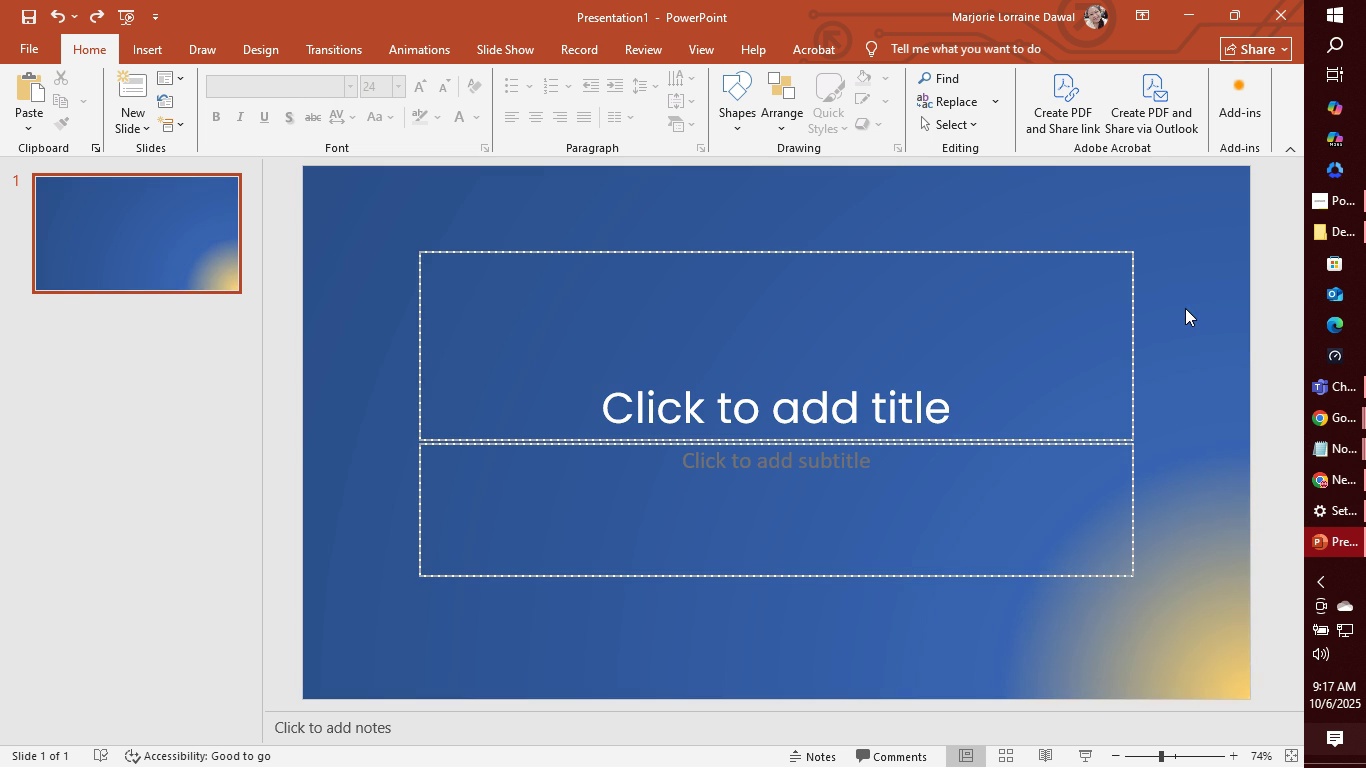 
key(Control+Z)
 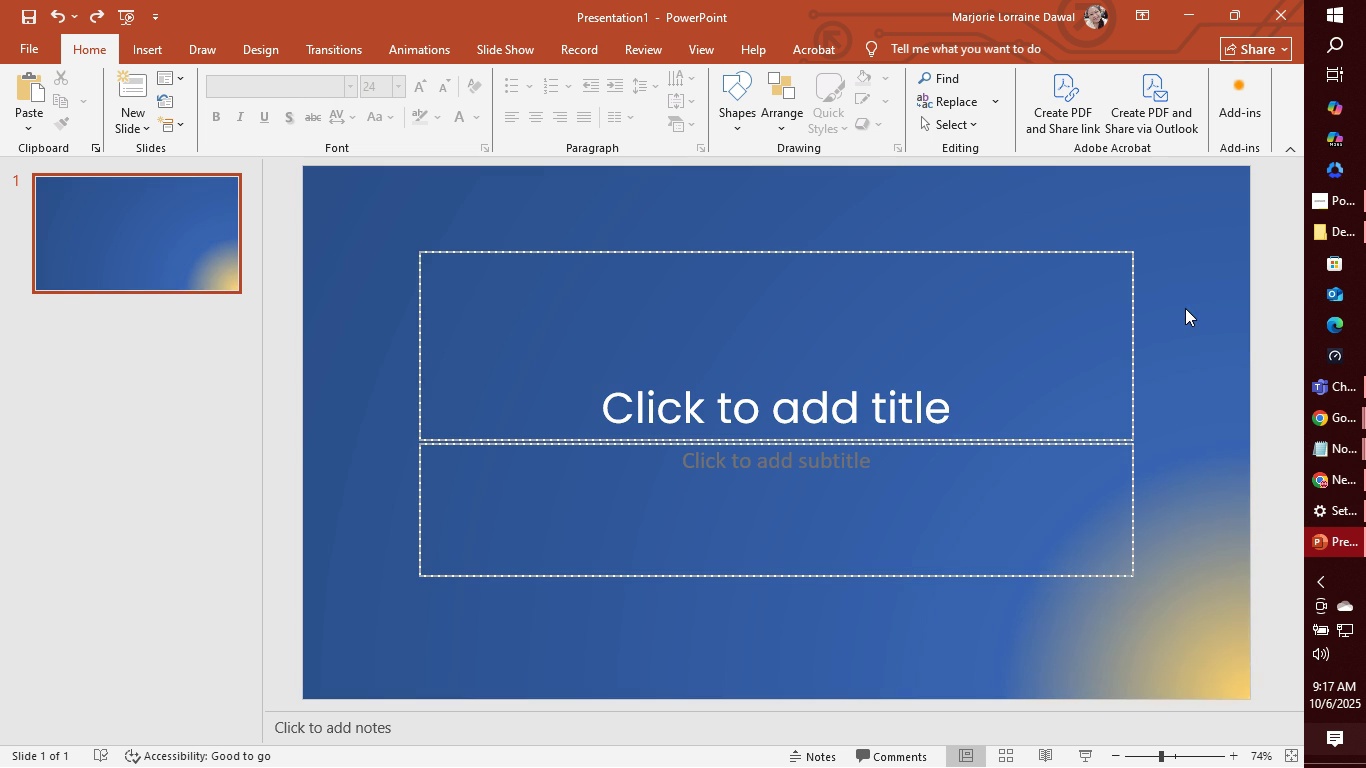 
key(Control+Z)
 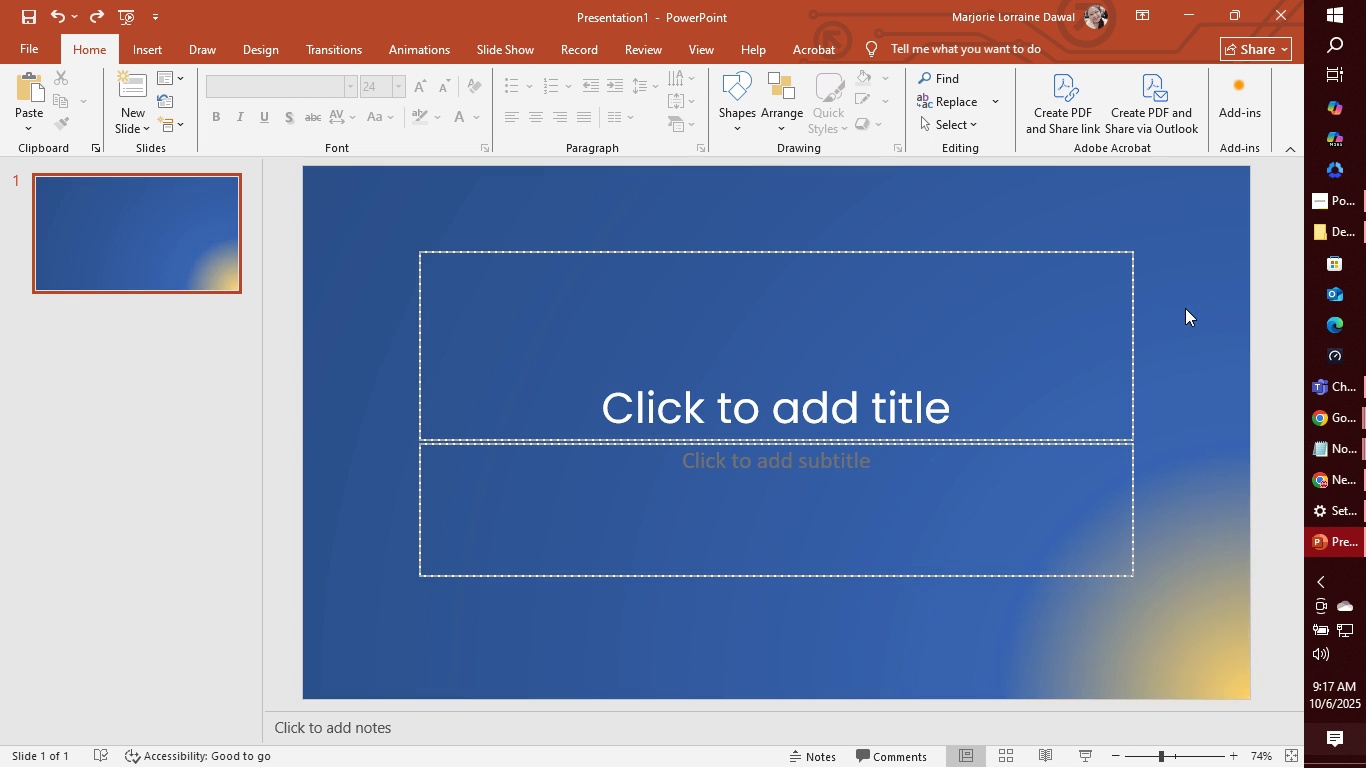 
key(Control+Z)
 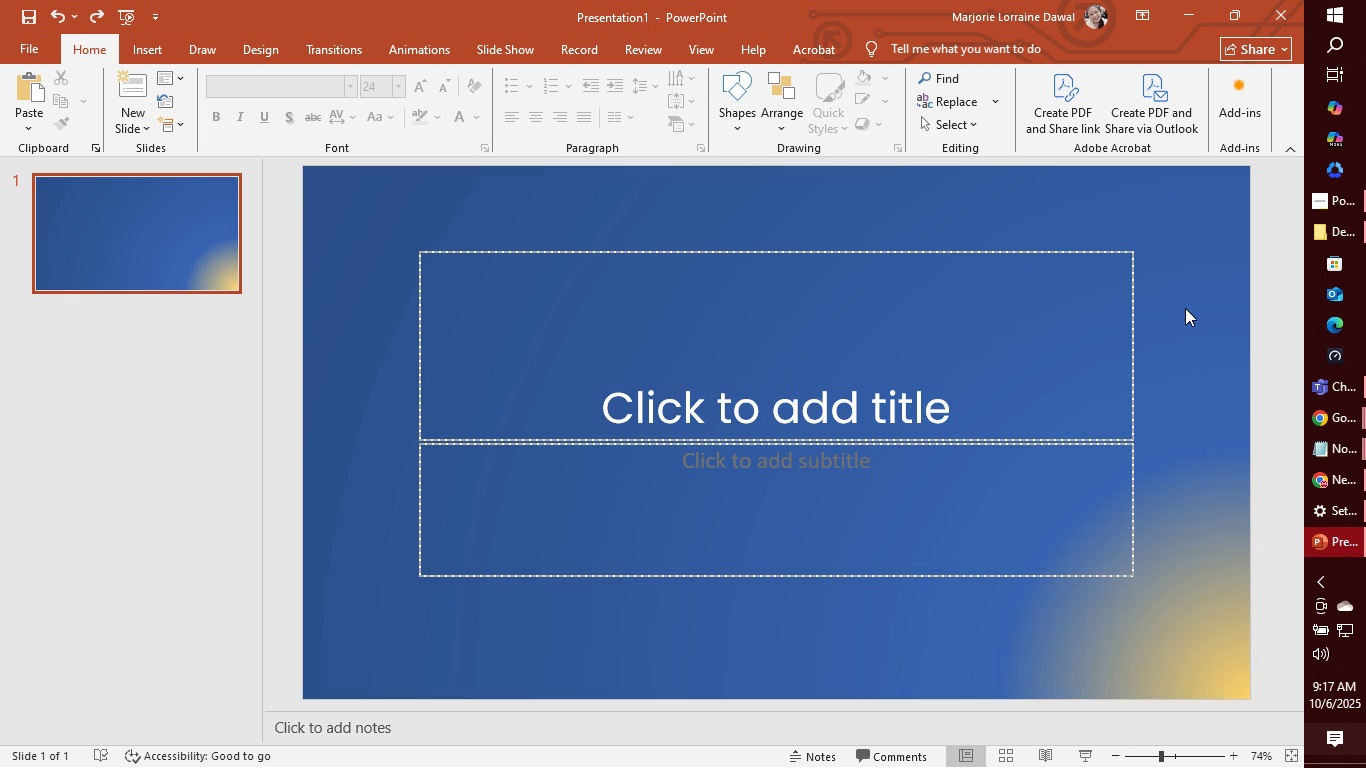 
key(Control+Z)
 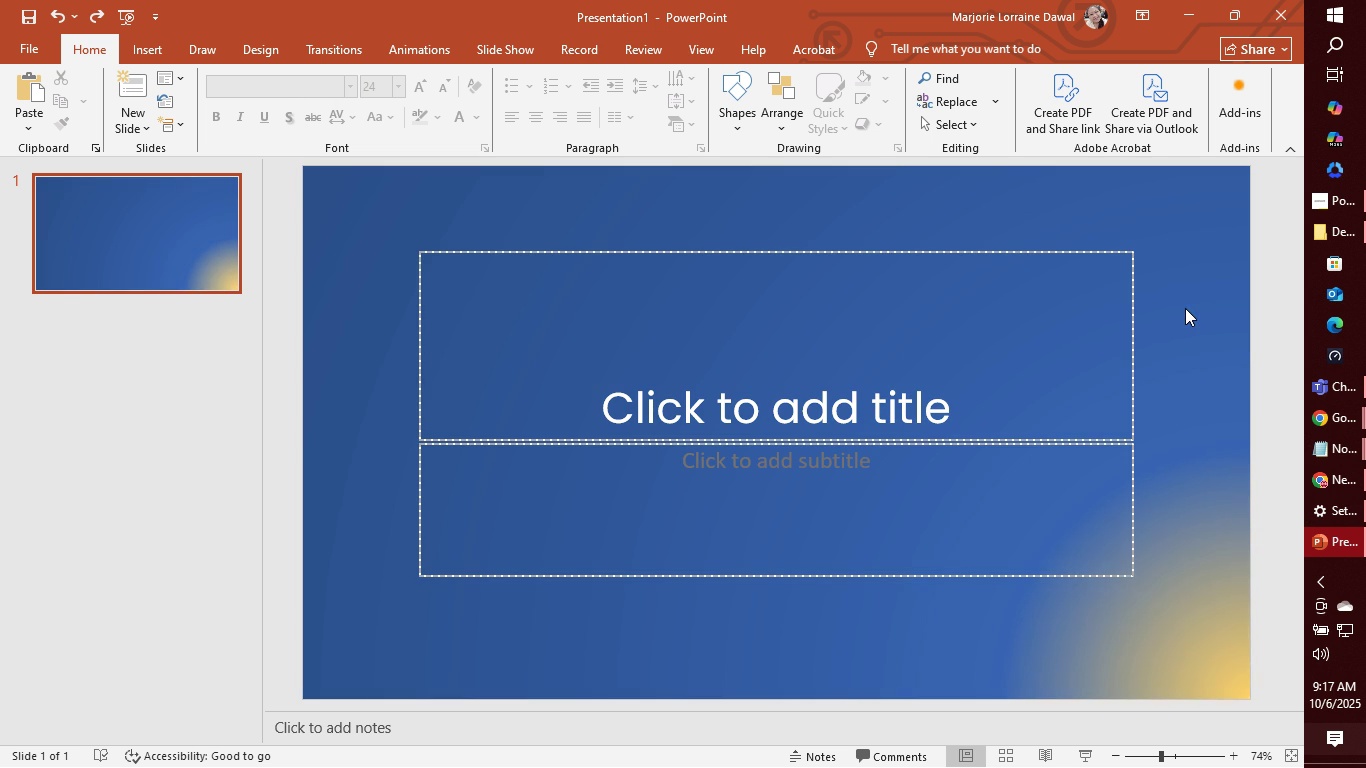 
key(Control+Z)
 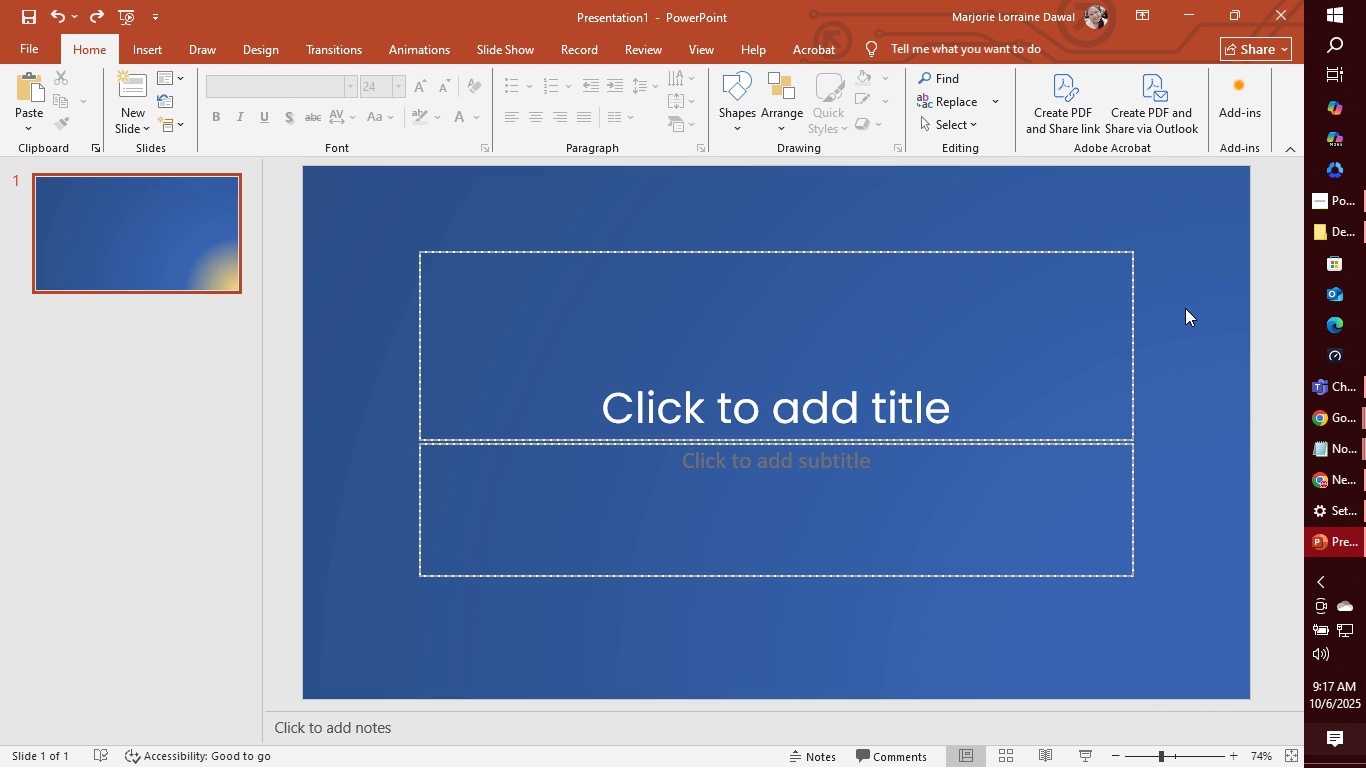 
key(Control+Z)
 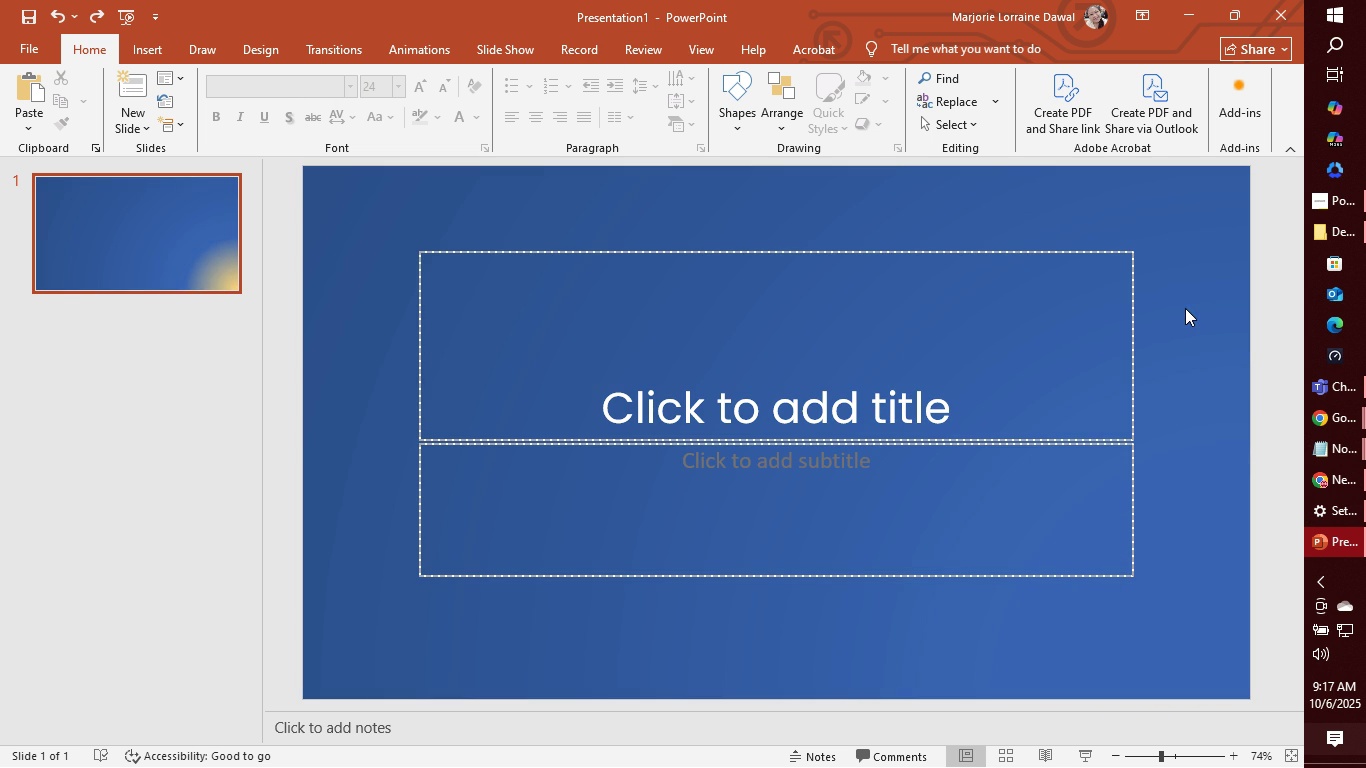 
key(Control+Z)
 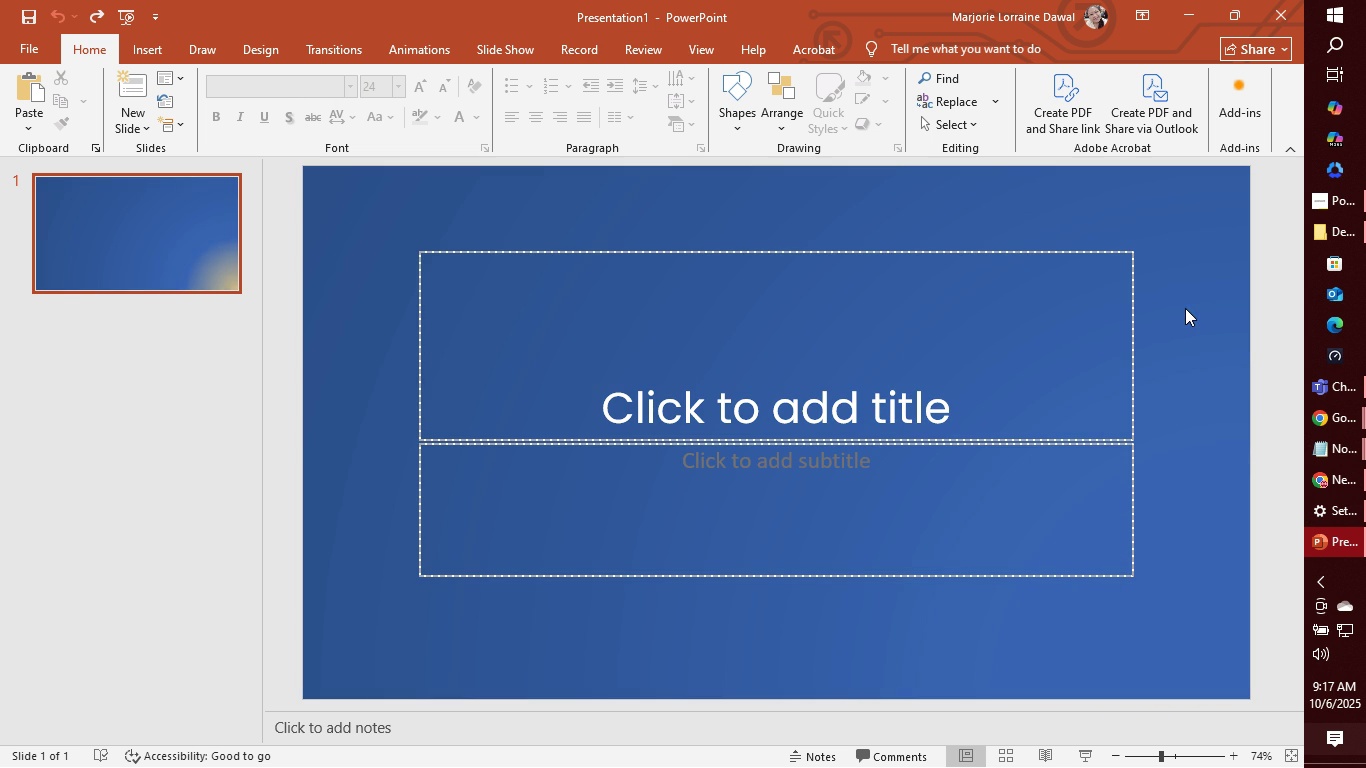 
key(Control+Z)
 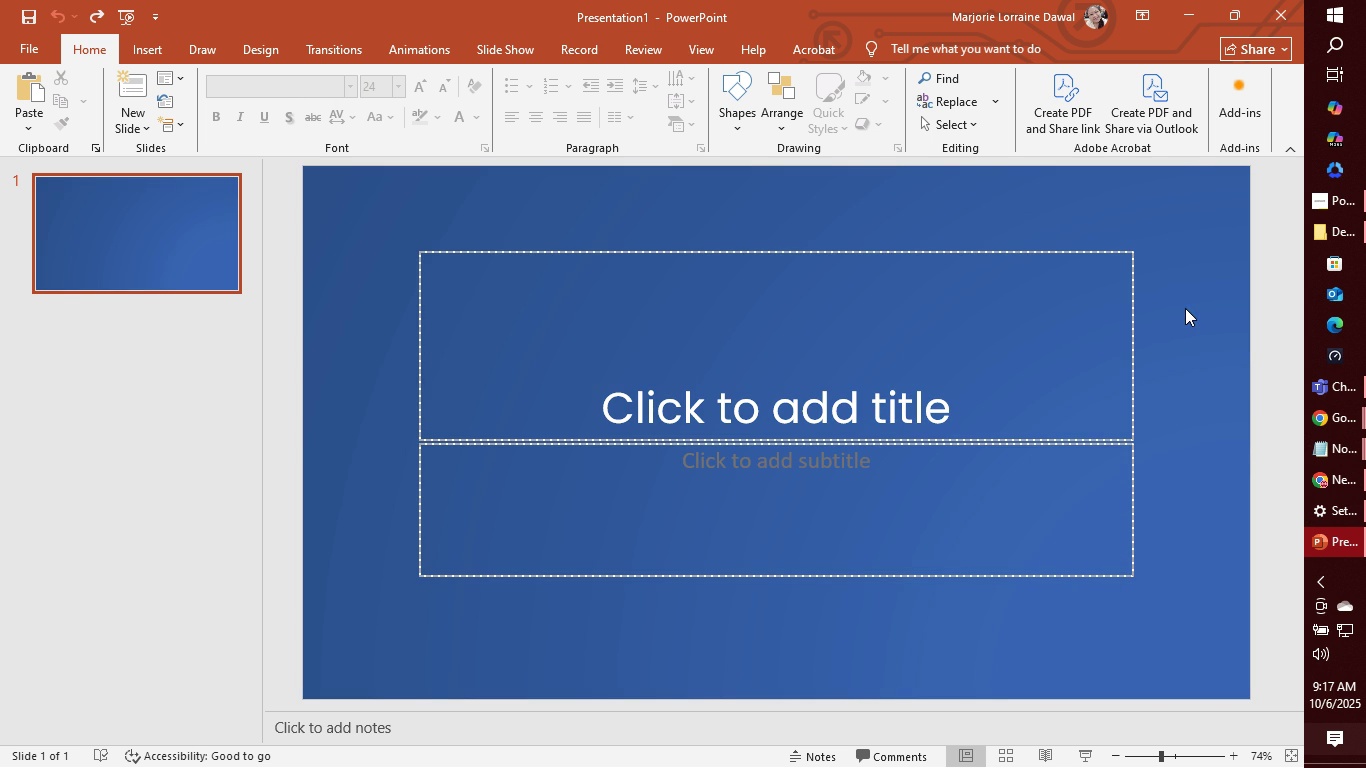 
key(Control+Z)
 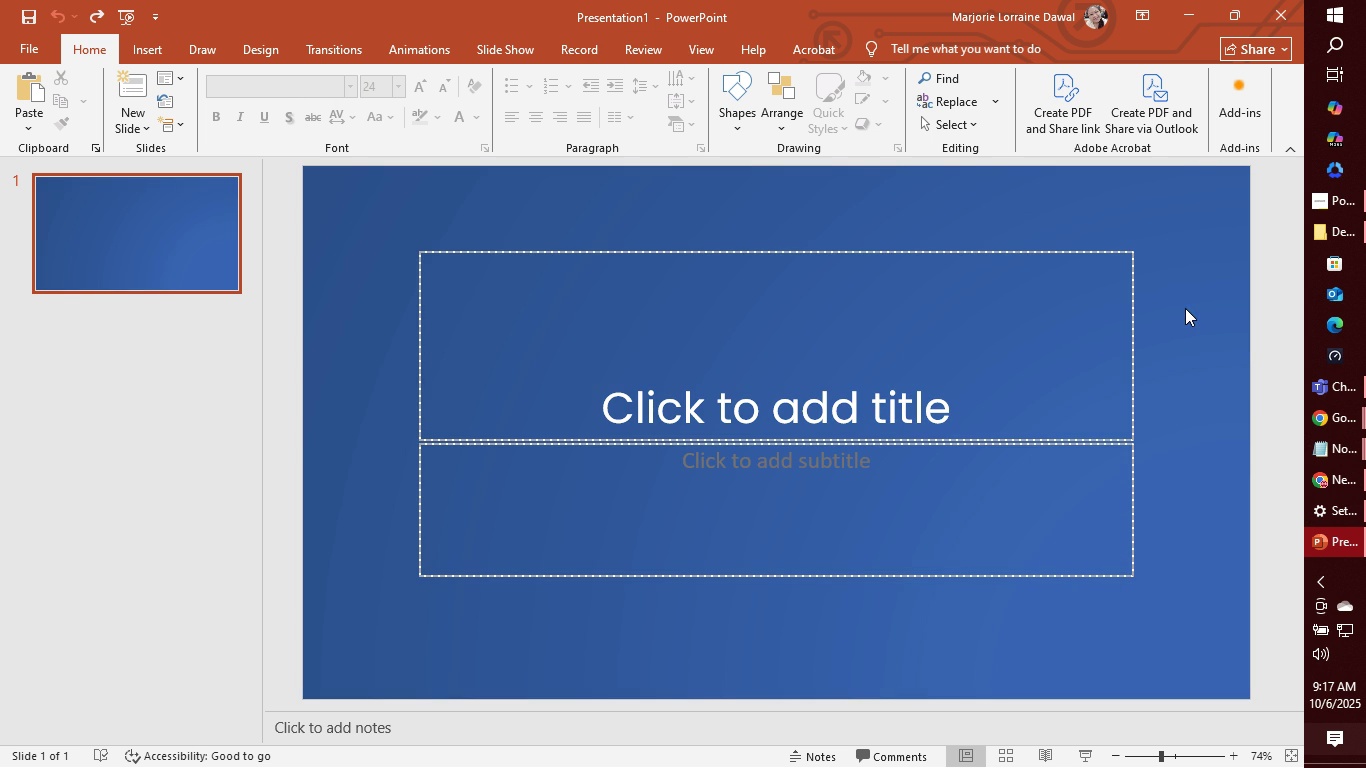 
key(Control+Z)
 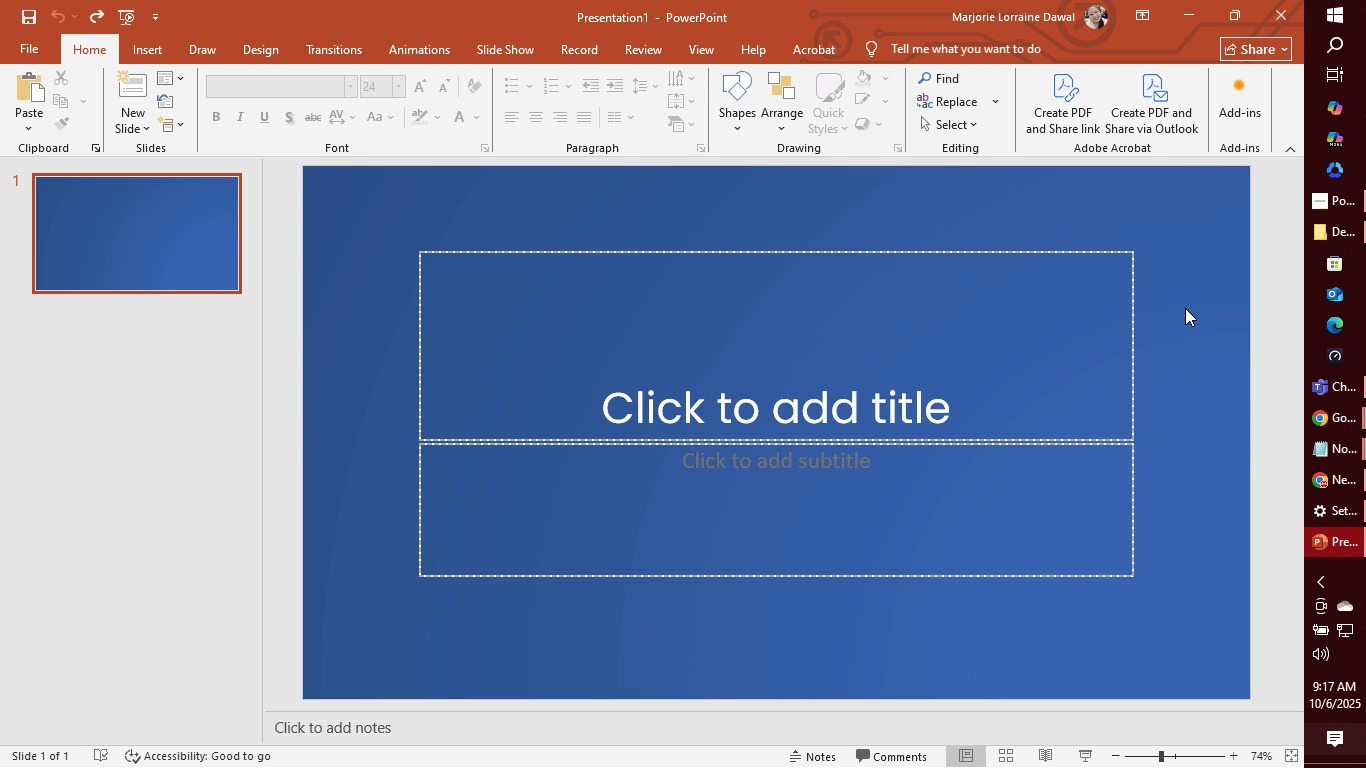 
key(Control+Z)
 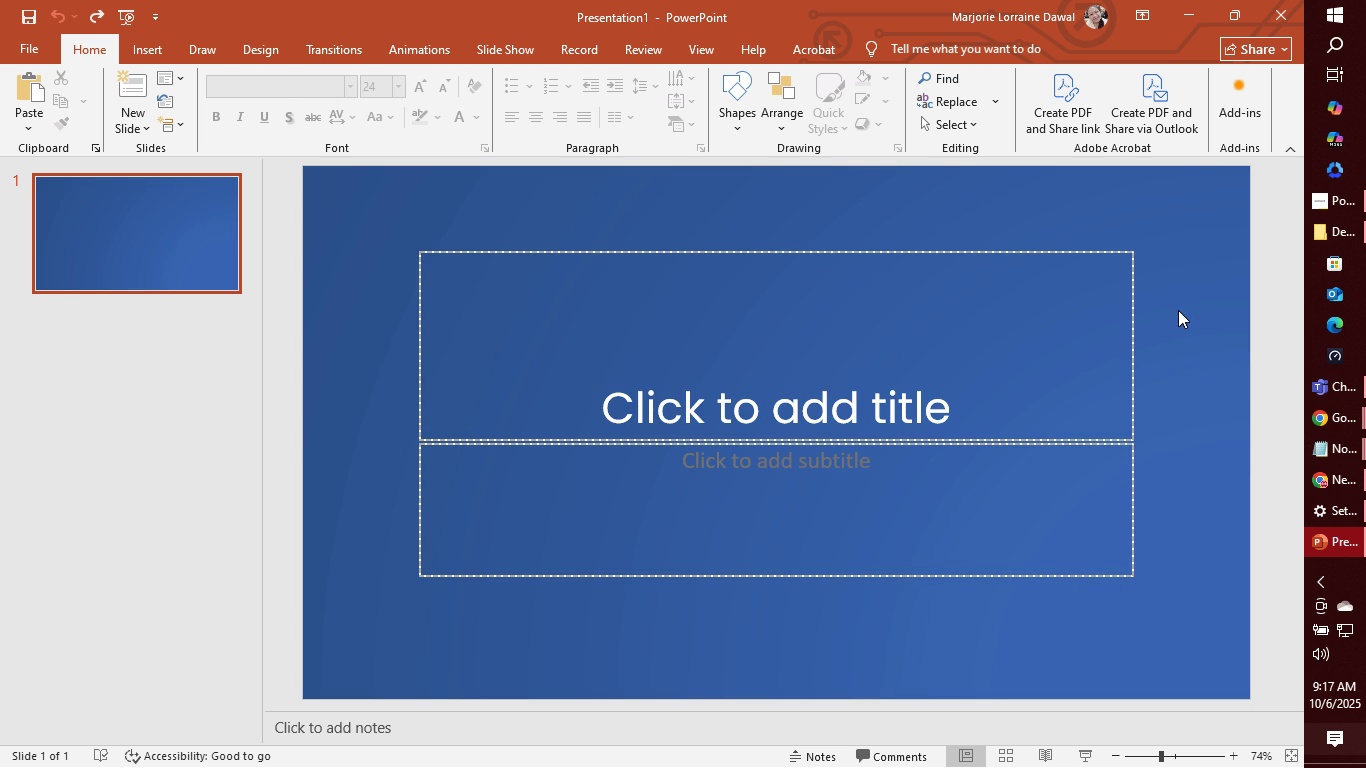 
key(Control+Z)
 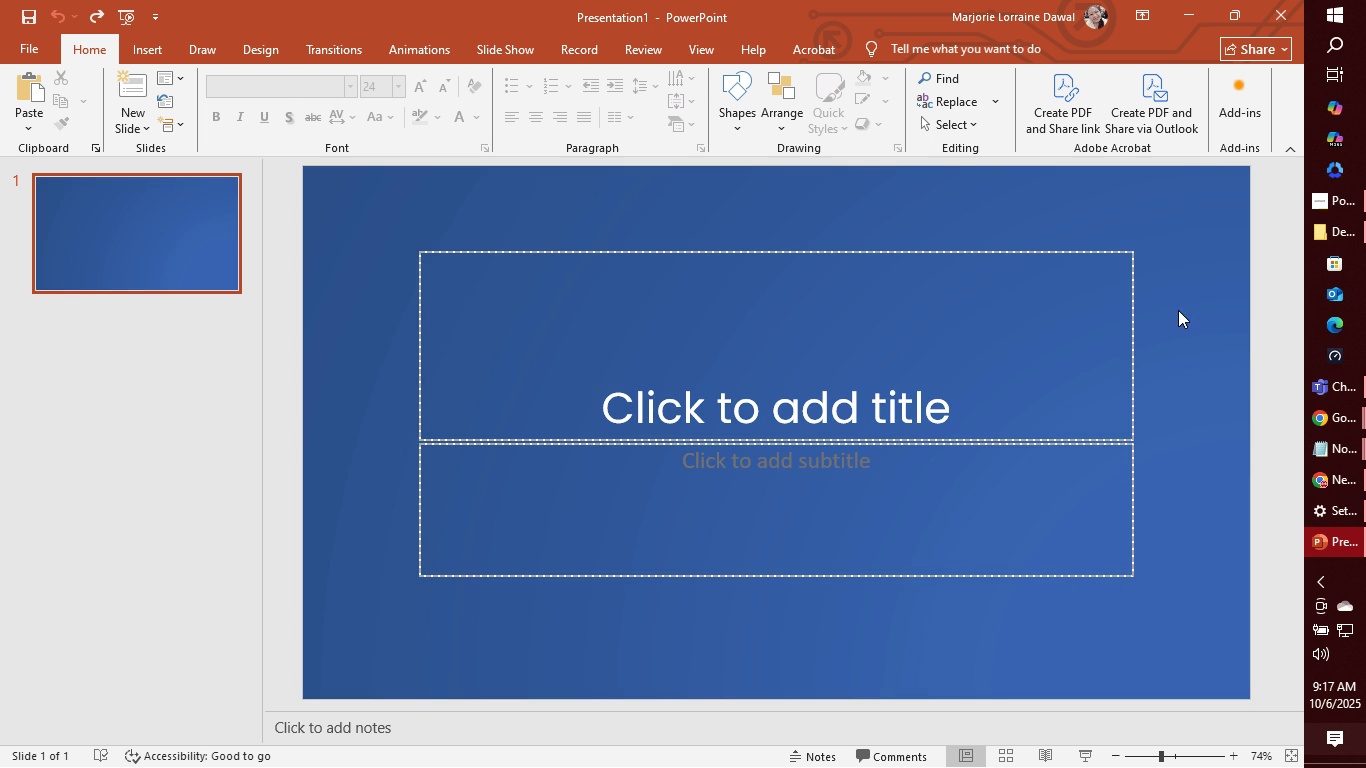 
key(Control+Z)
 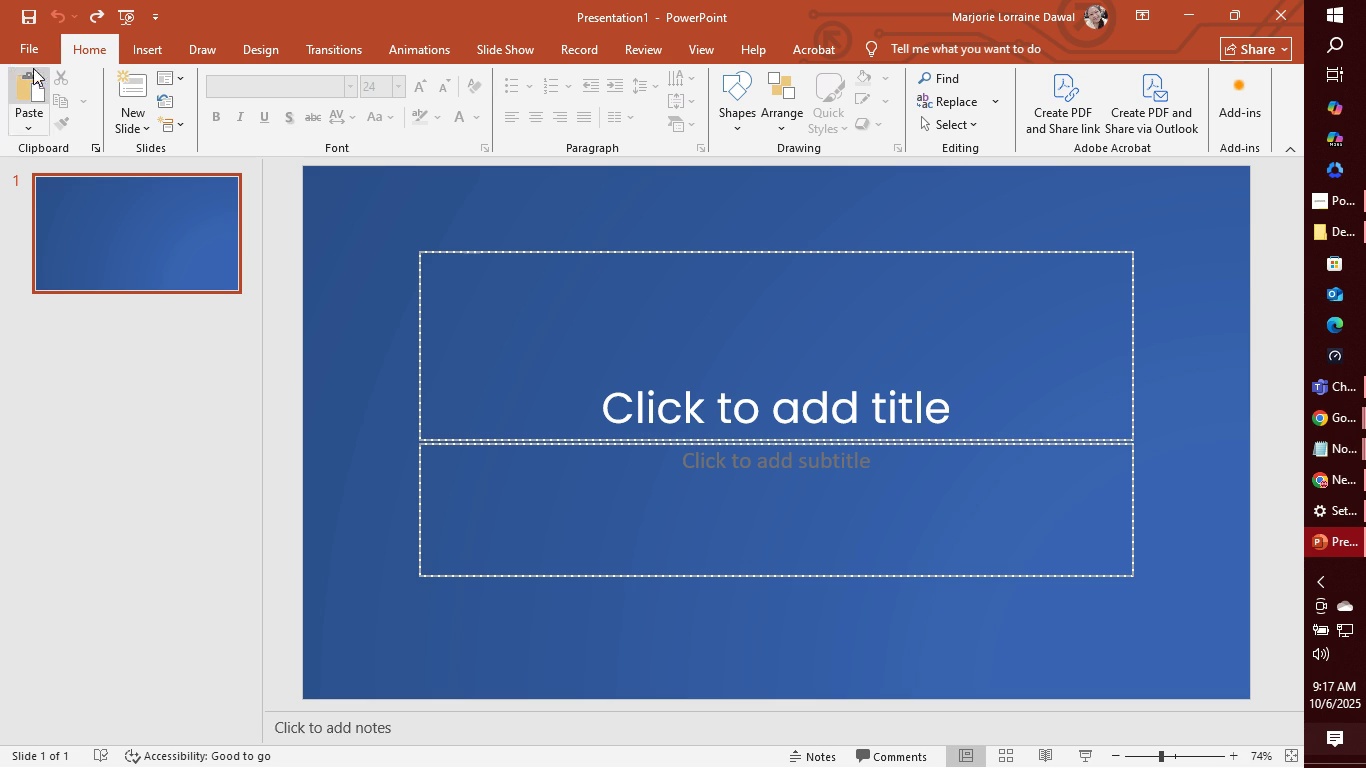 
left_click([28, 46])
 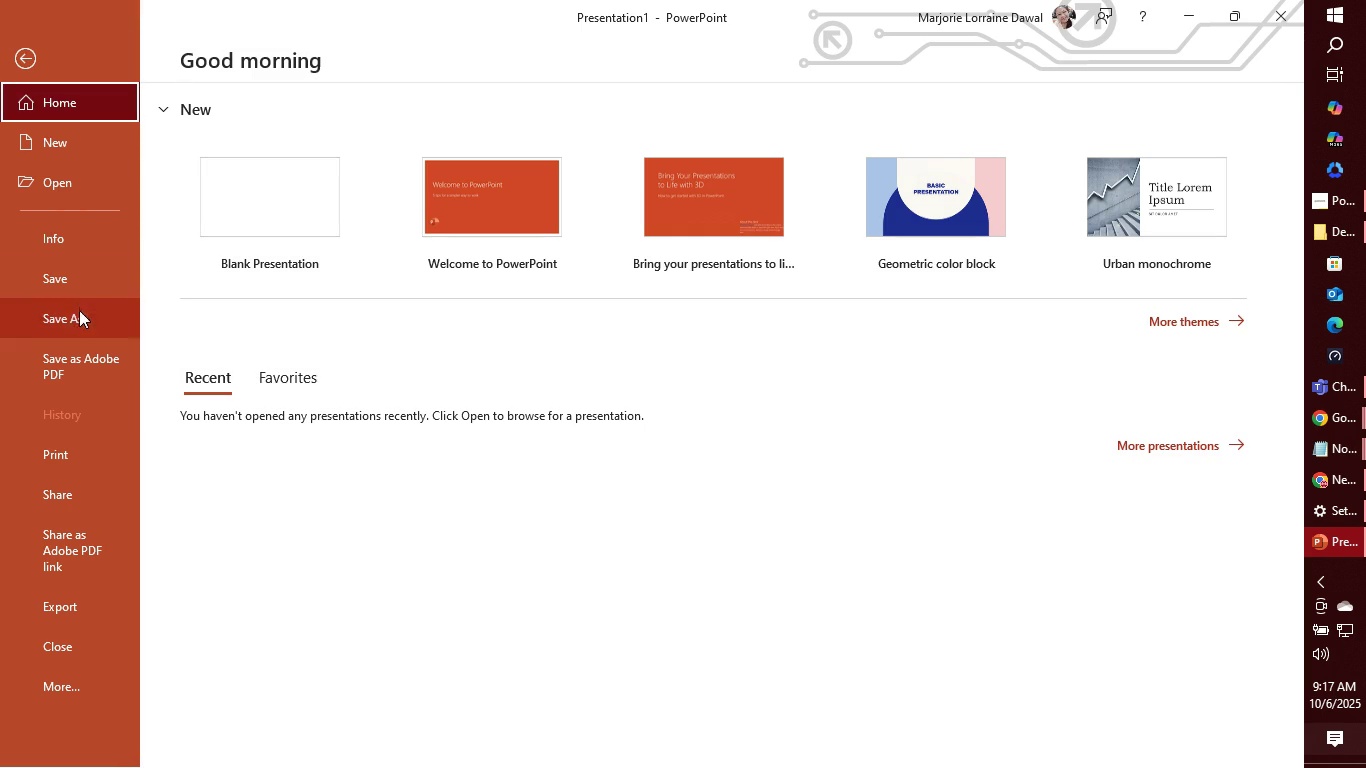 
mouse_move([85, 232])
 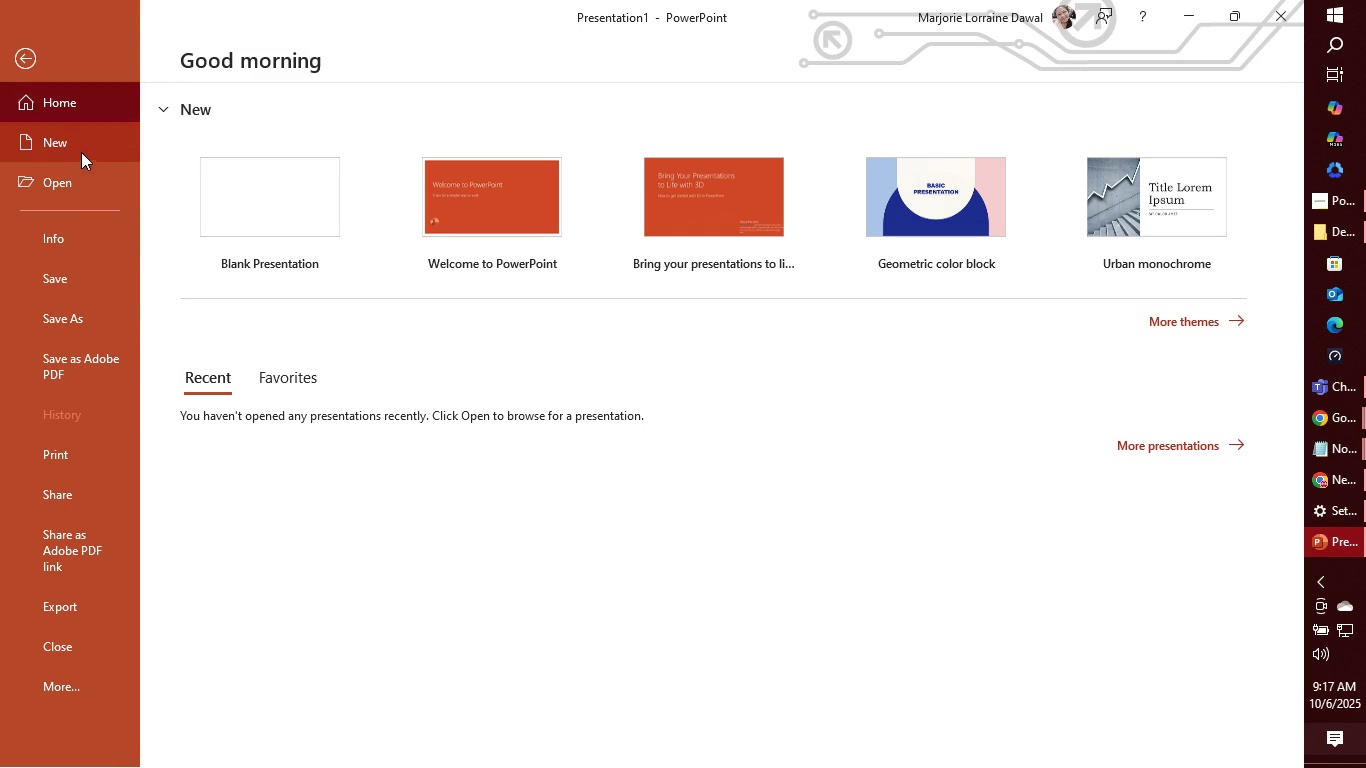 
left_click([81, 152])
 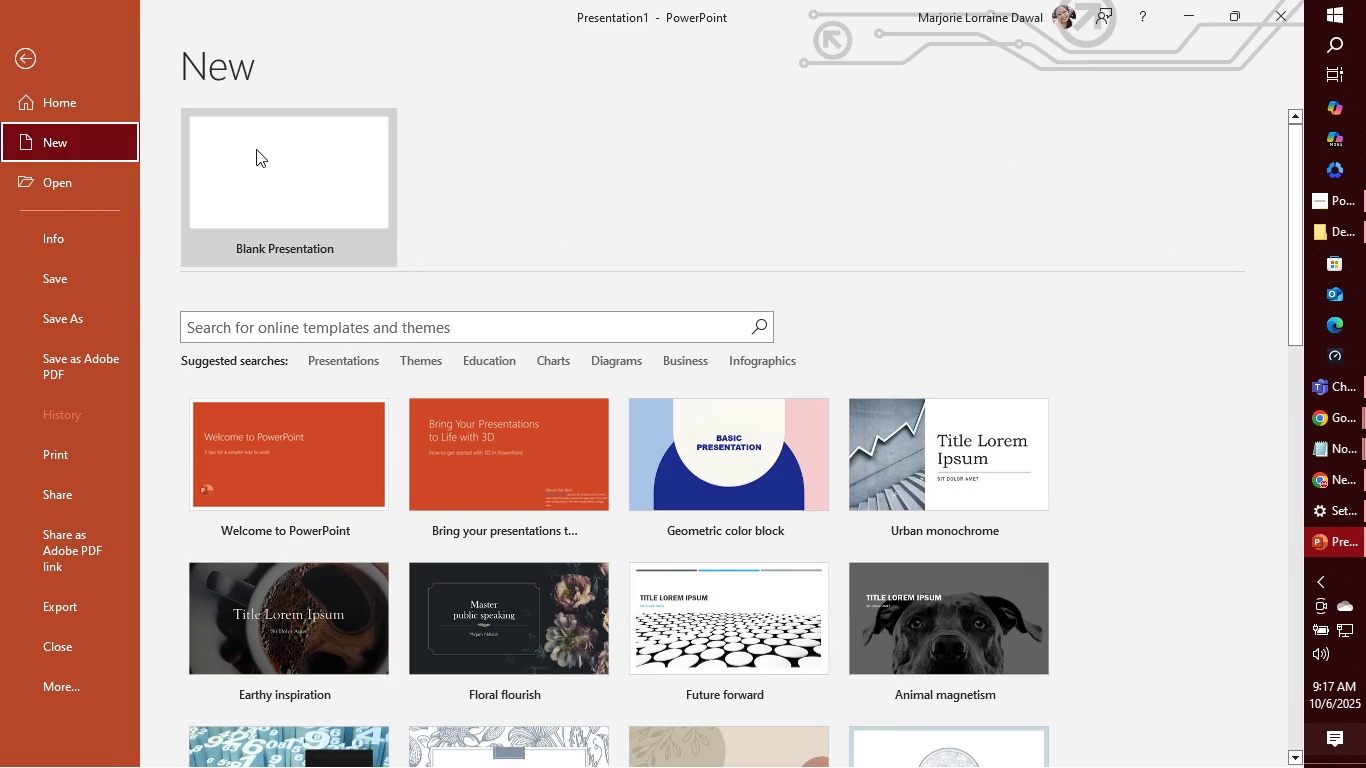 
left_click([263, 150])
 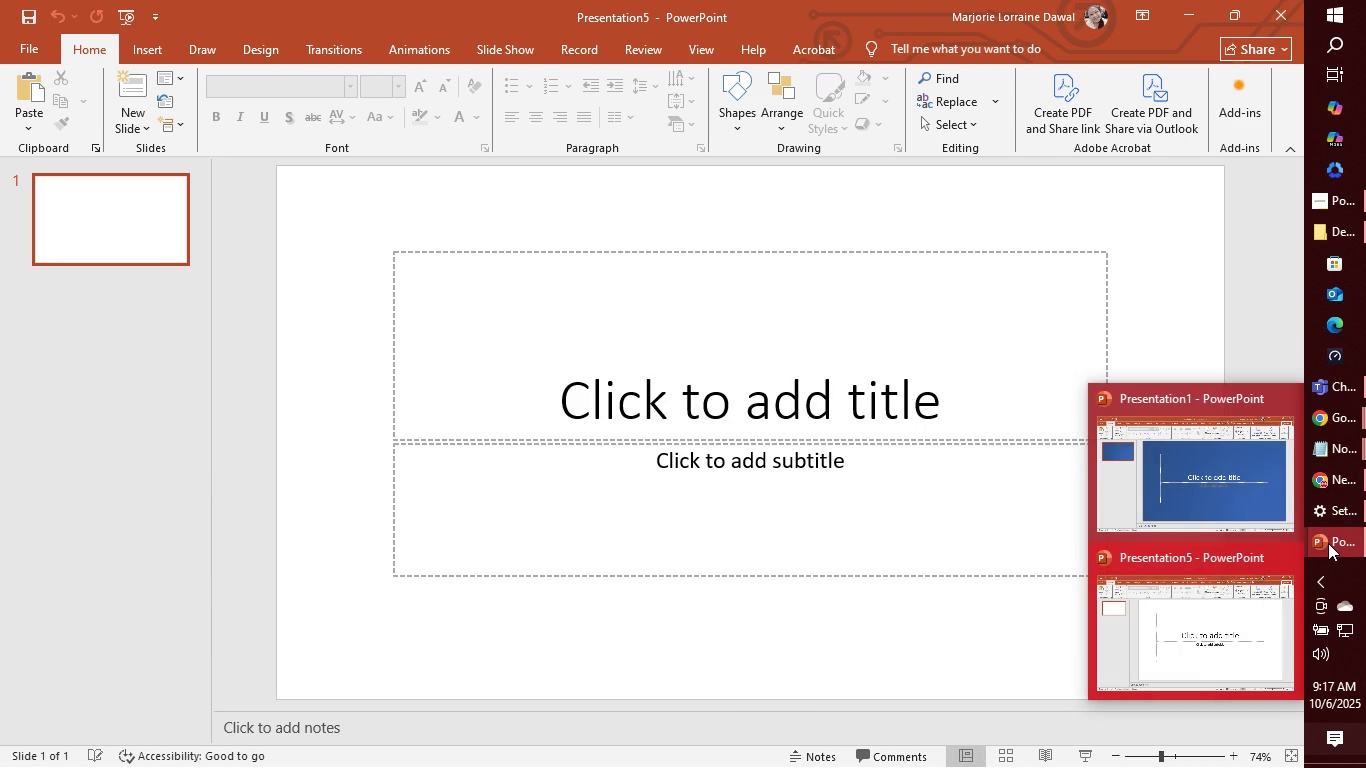 
left_click([1241, 519])
 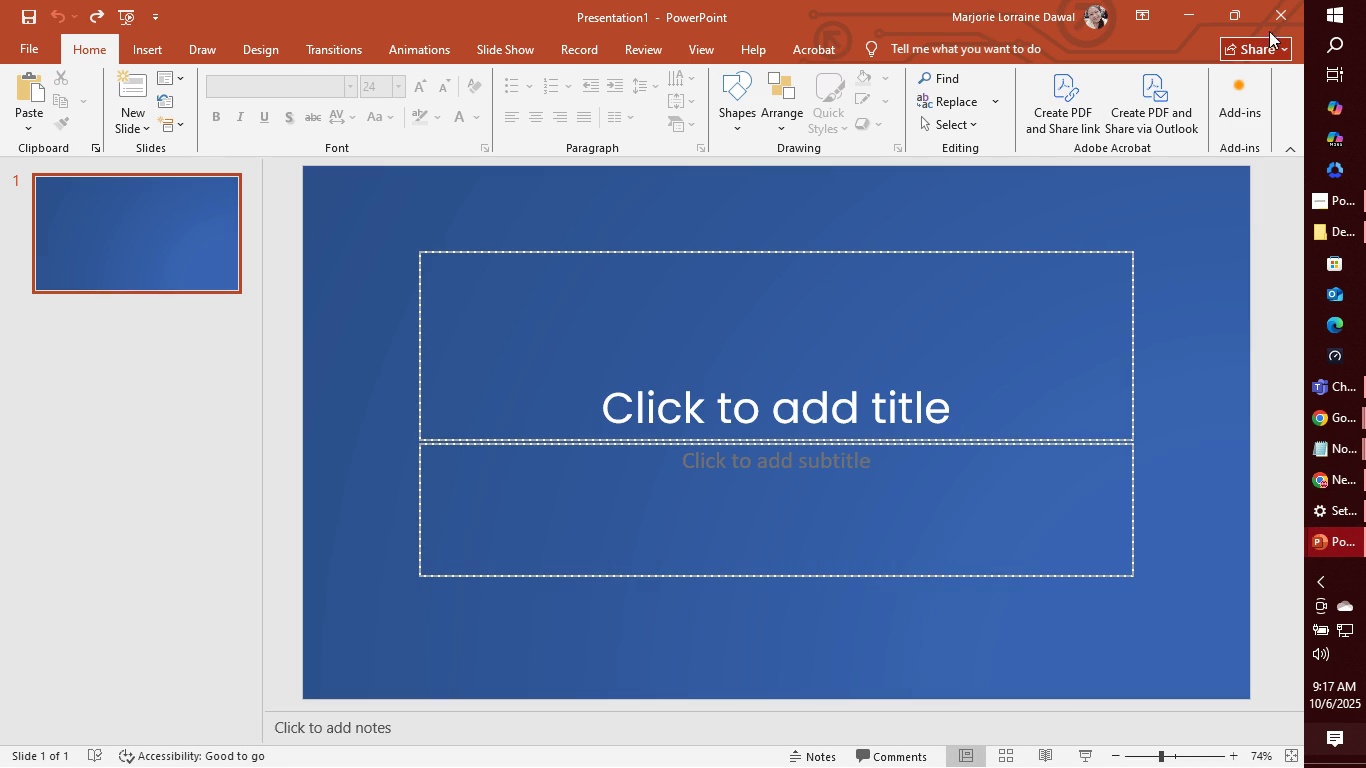 
left_click([1284, 7])
 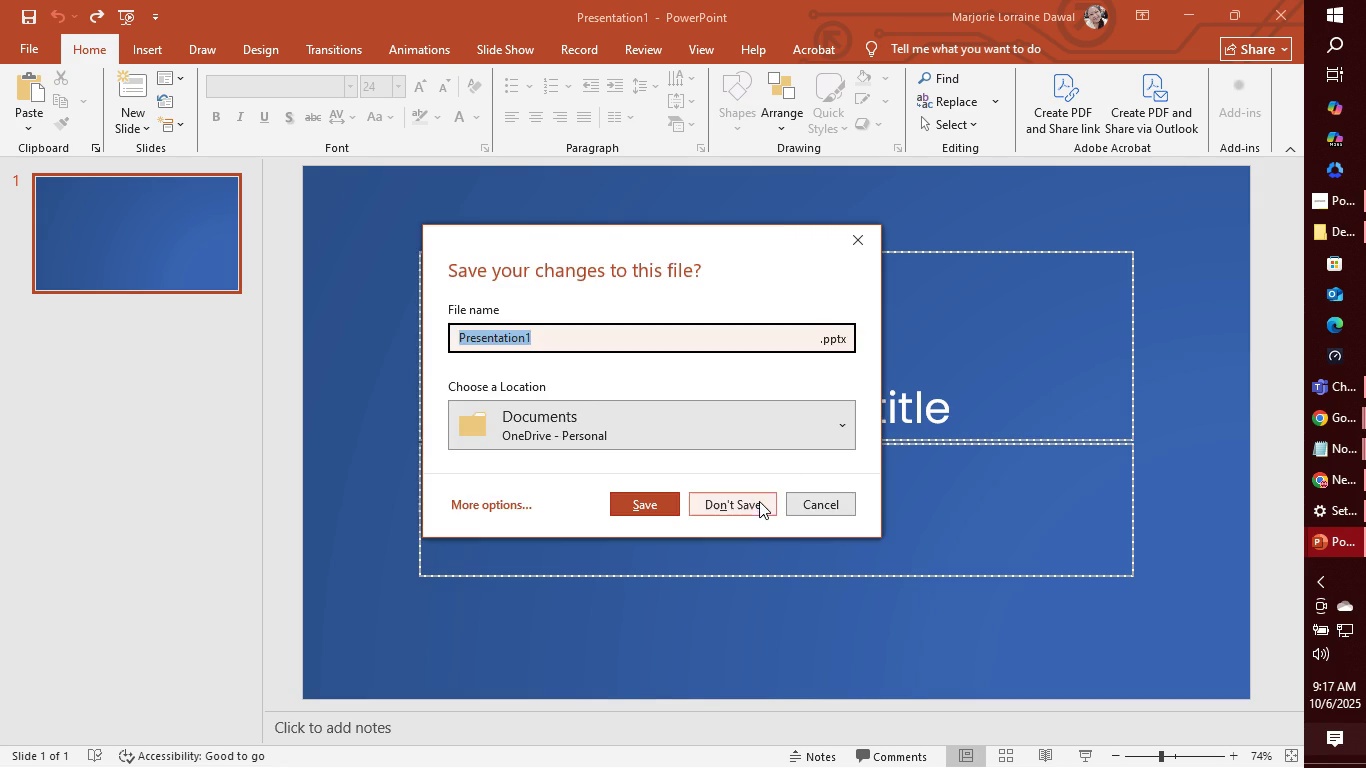 
left_click([759, 502])
 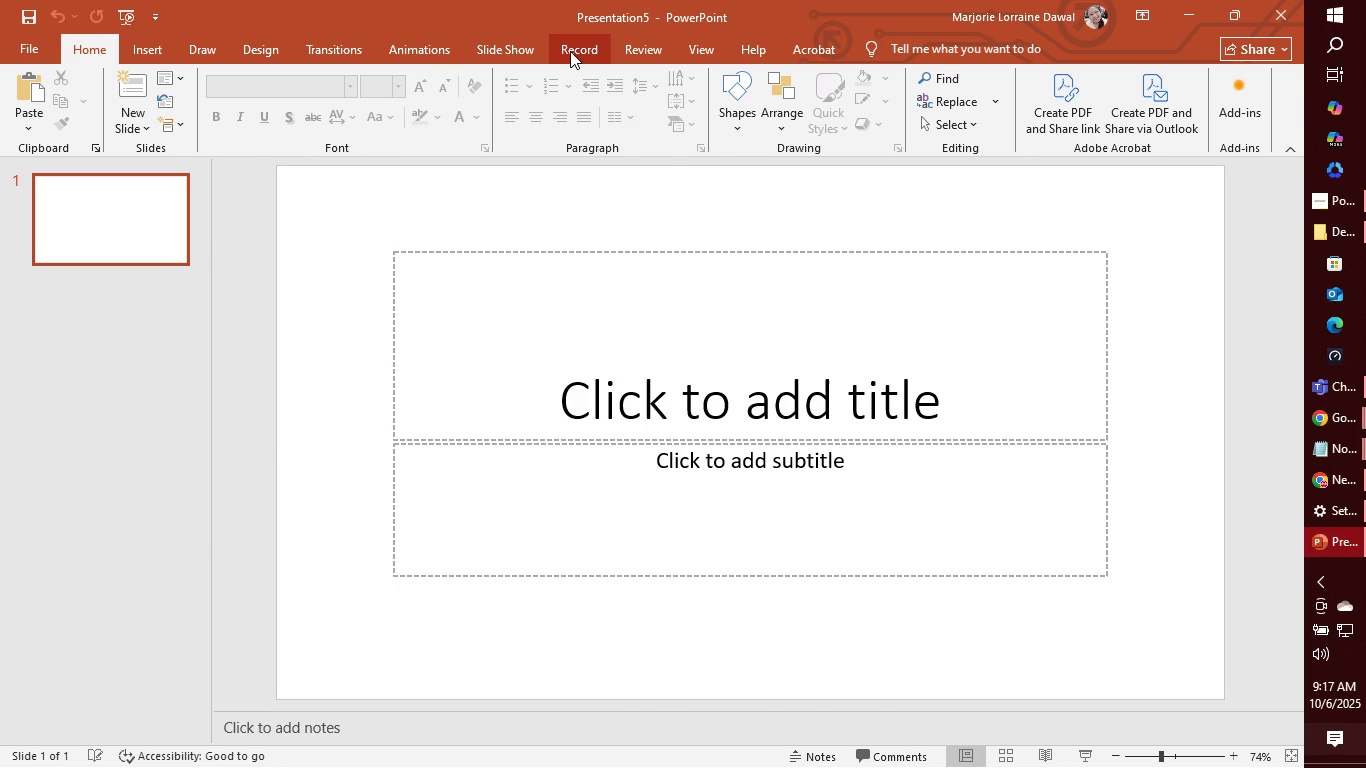 
left_click([704, 48])
 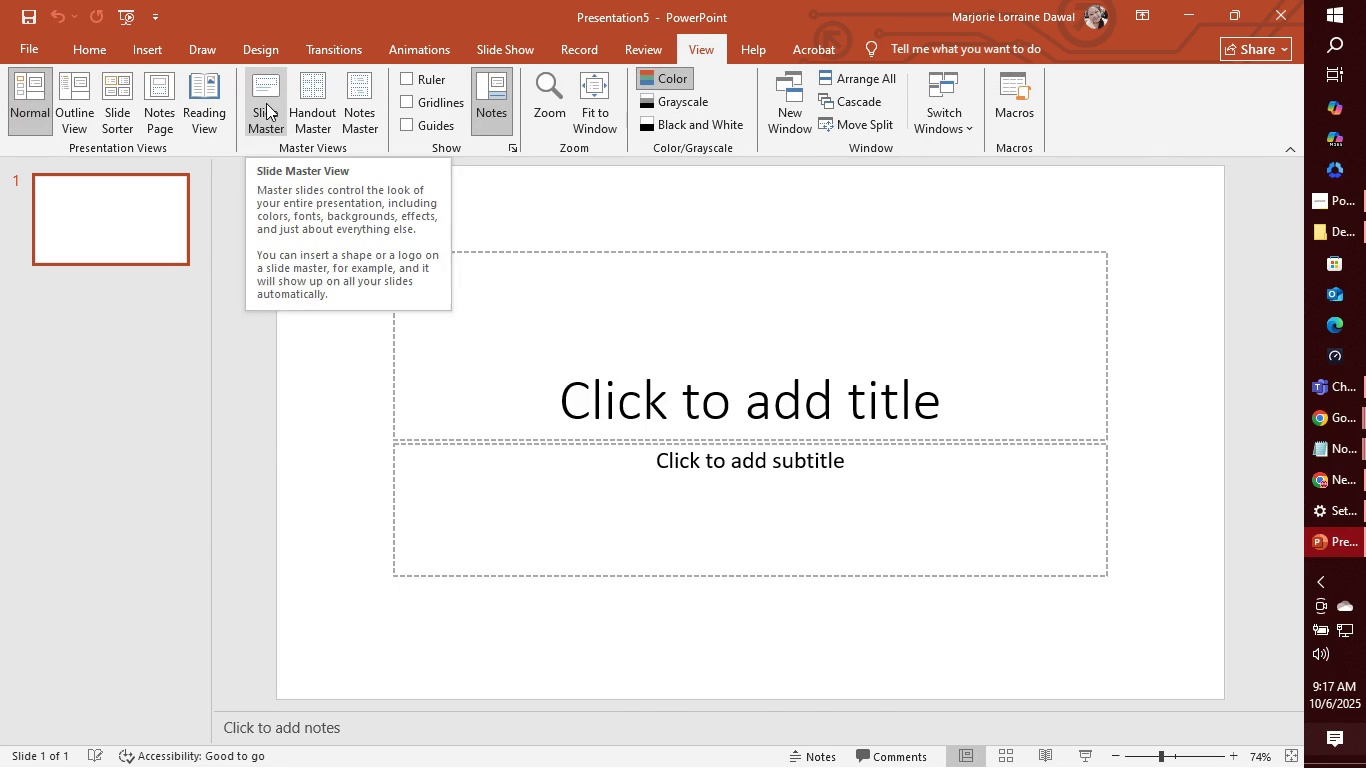 
left_click([266, 103])
 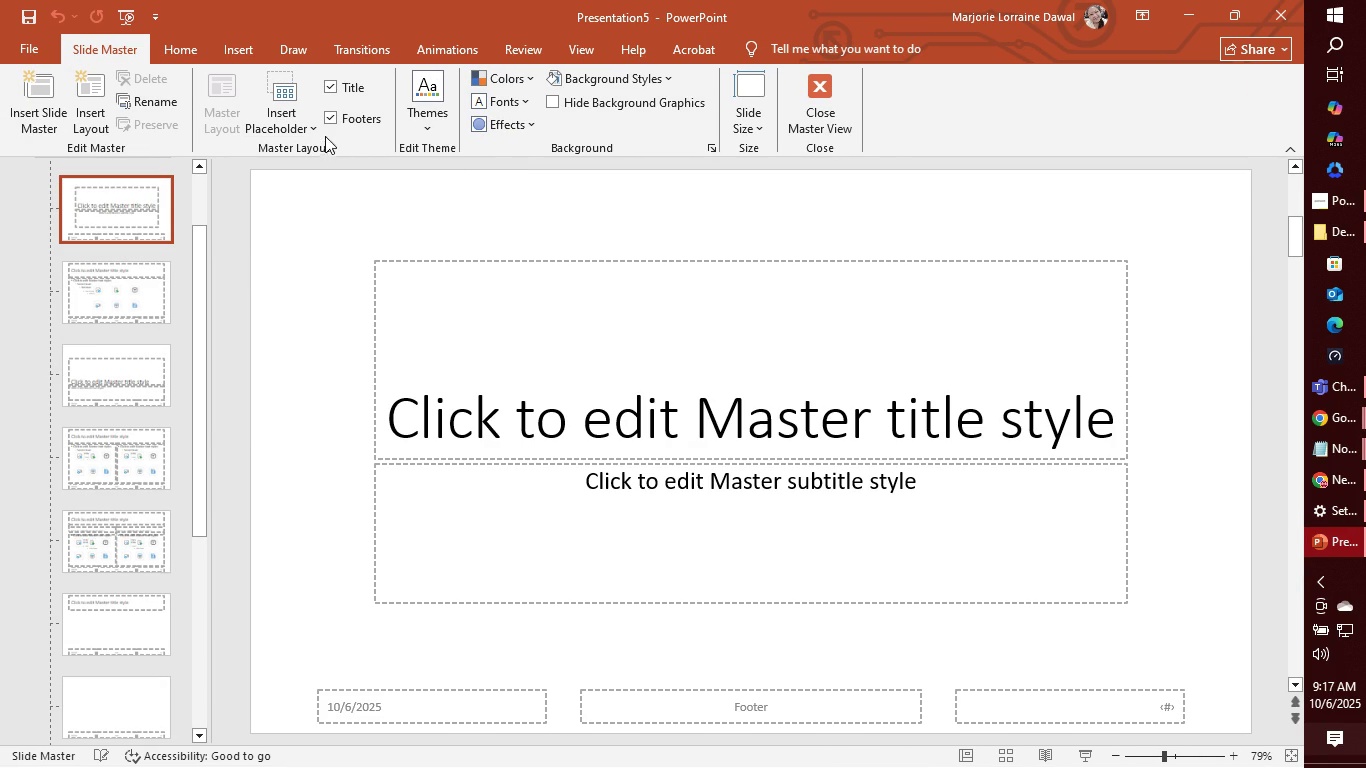 
left_click([325, 121])
 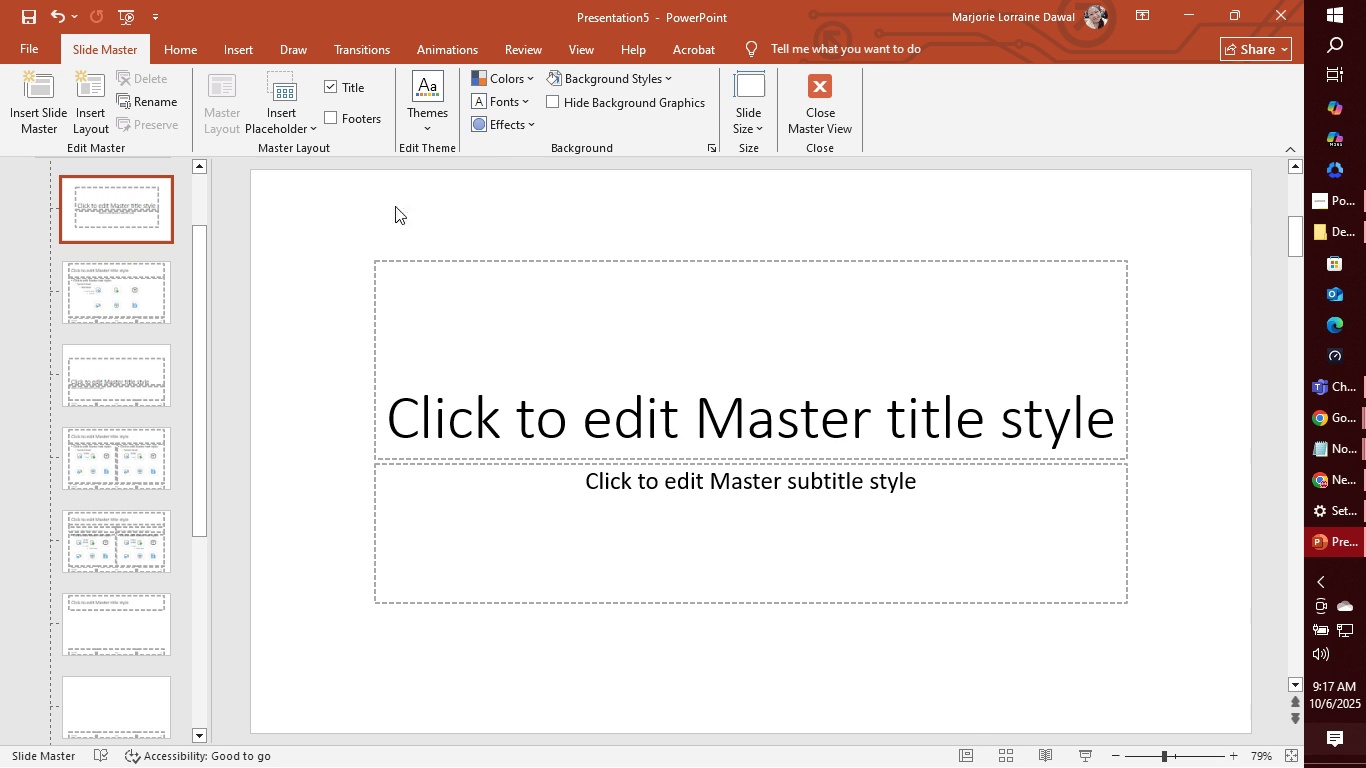 
wait(7.2)
 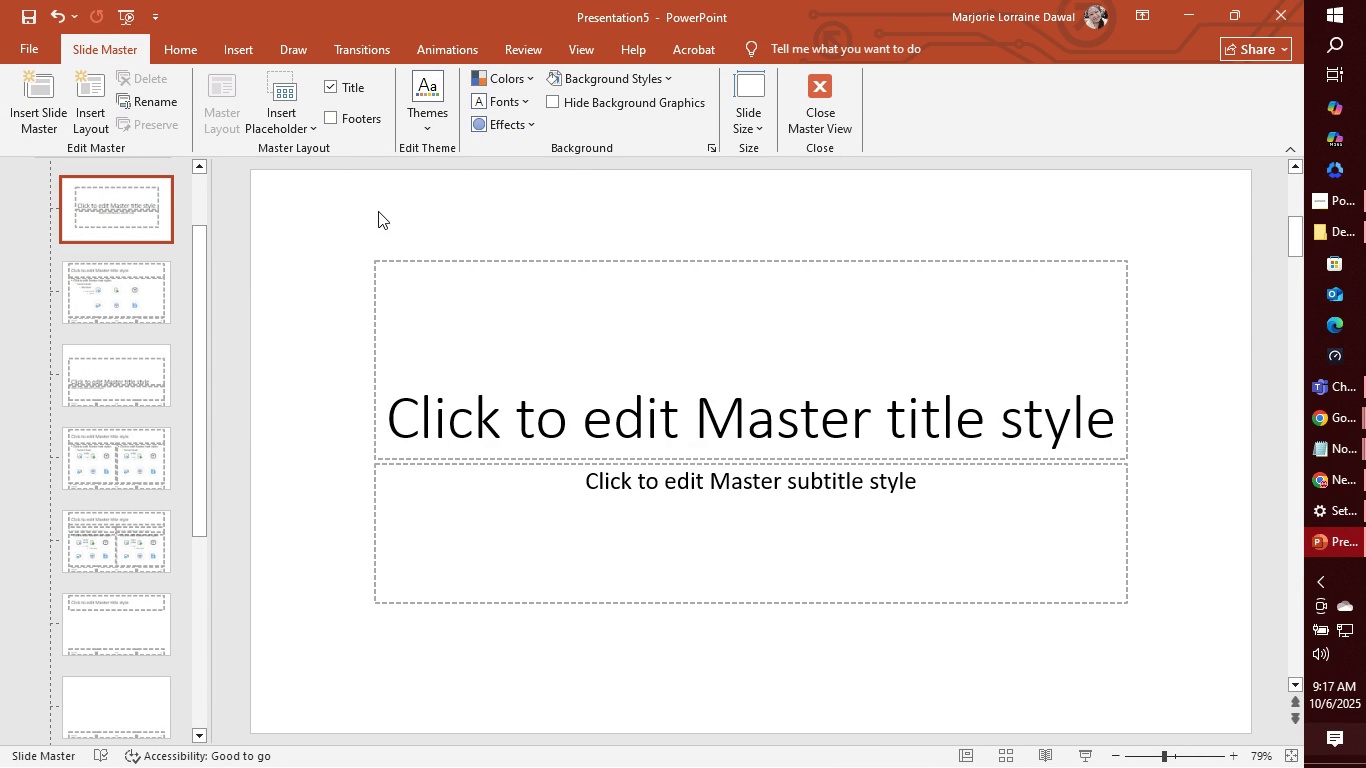 
left_click([520, 78])
 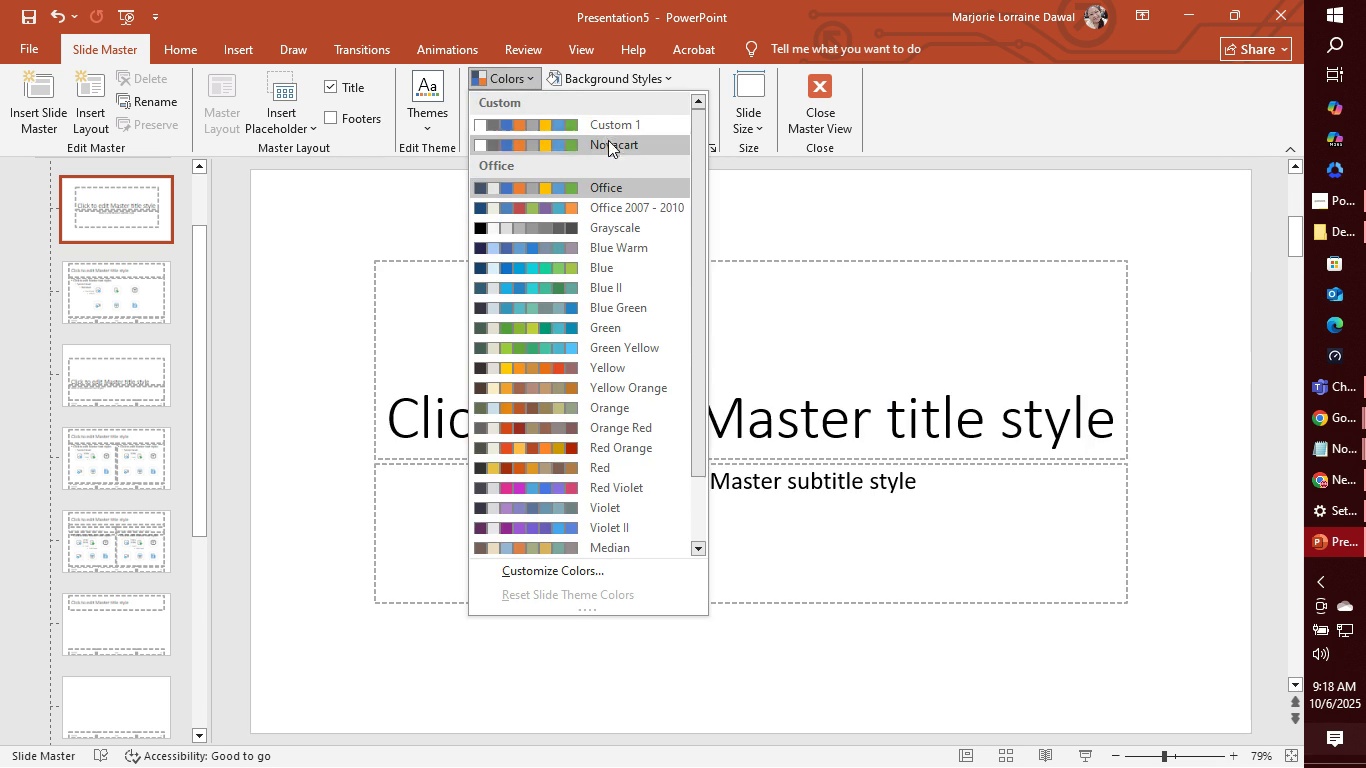 
right_click([602, 122])
 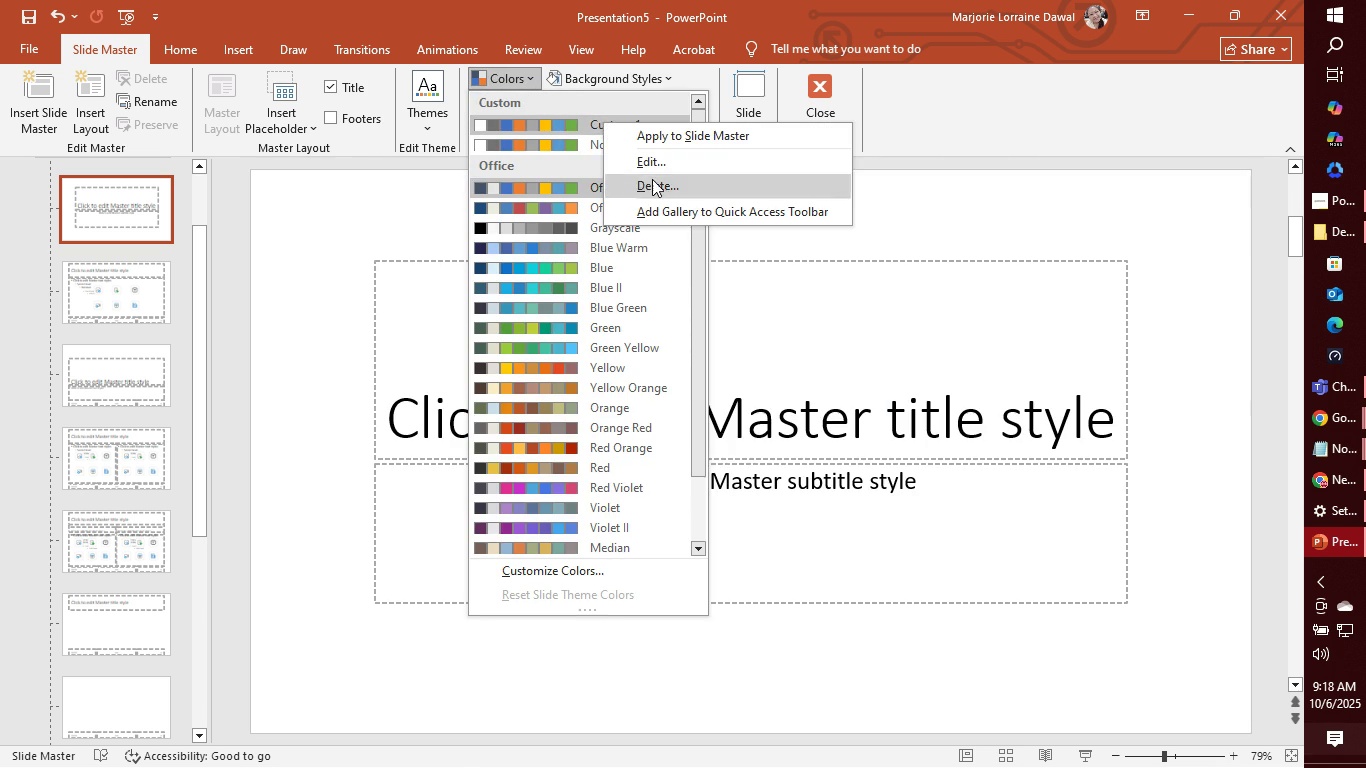 
left_click([652, 181])
 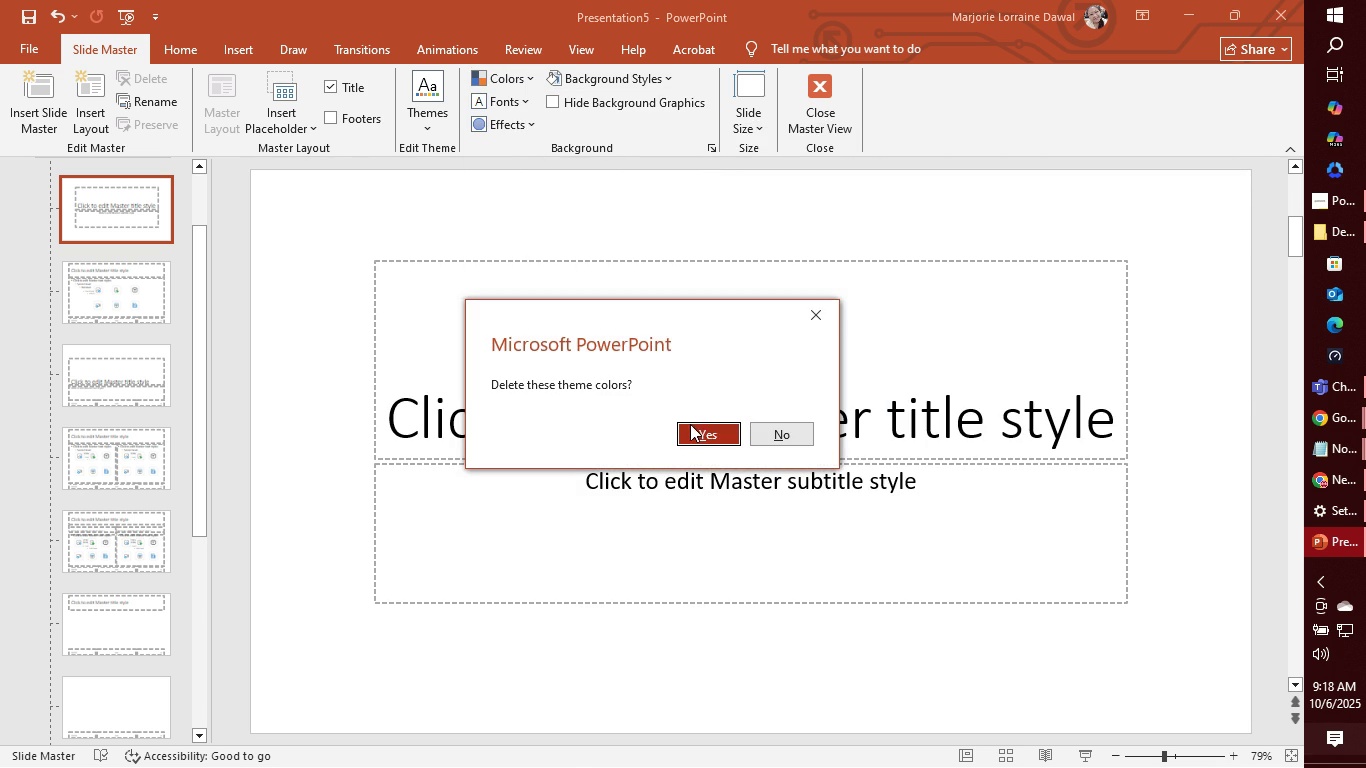 
left_click([690, 425])
 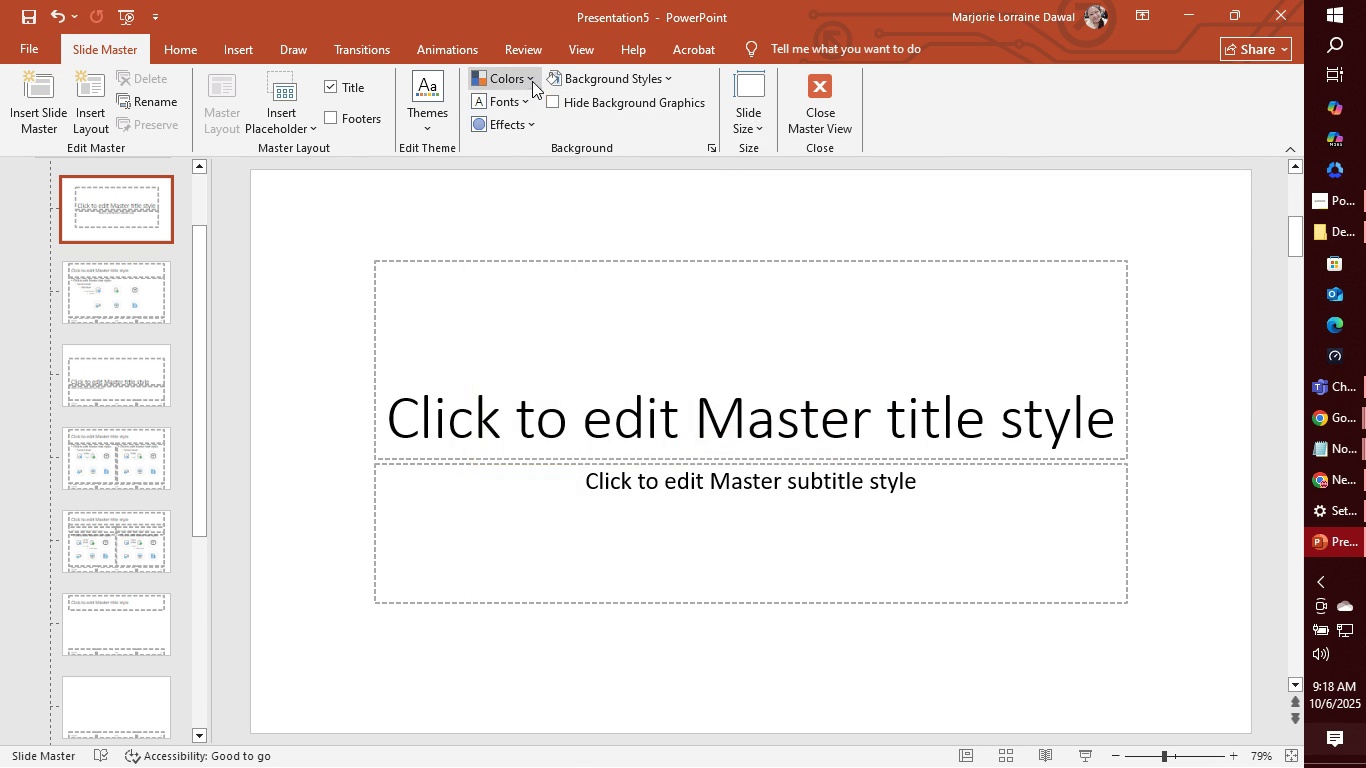 
left_click([532, 81])
 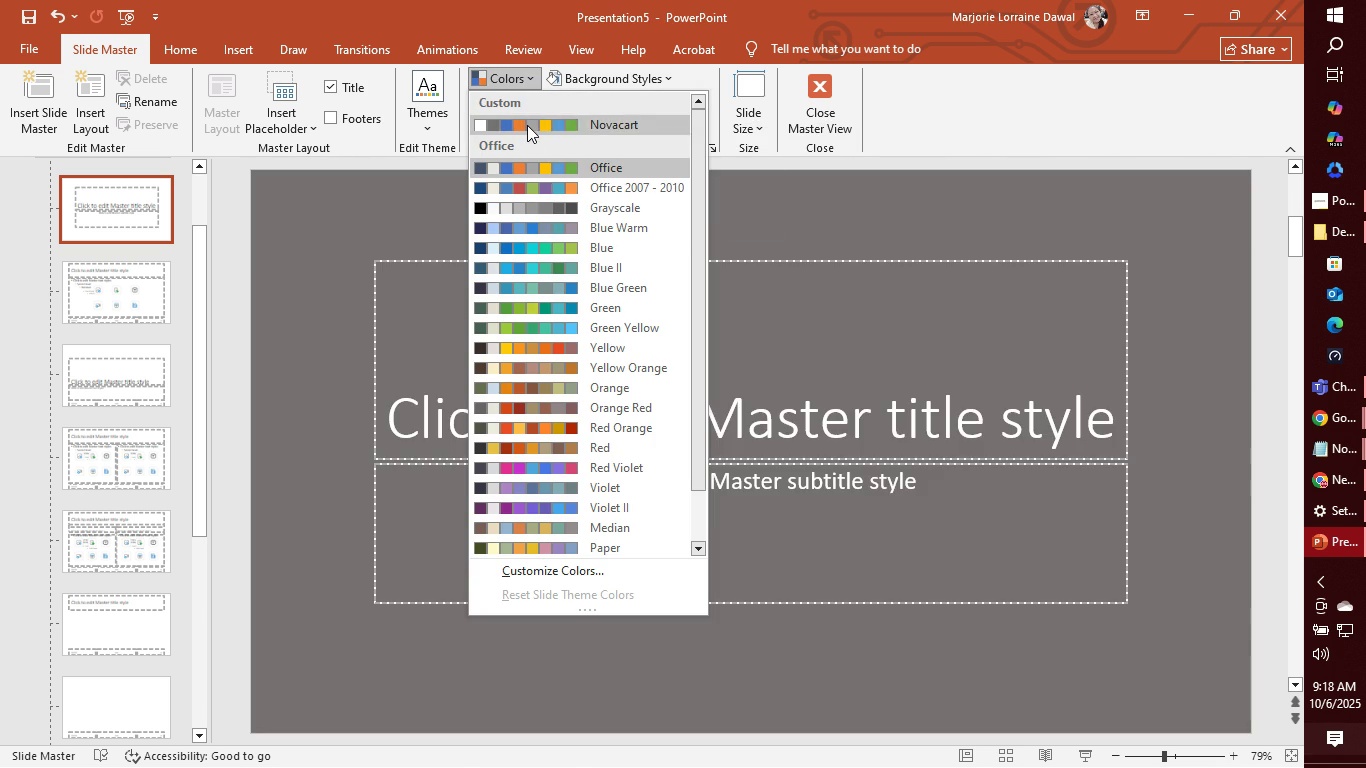 
right_click([527, 125])
 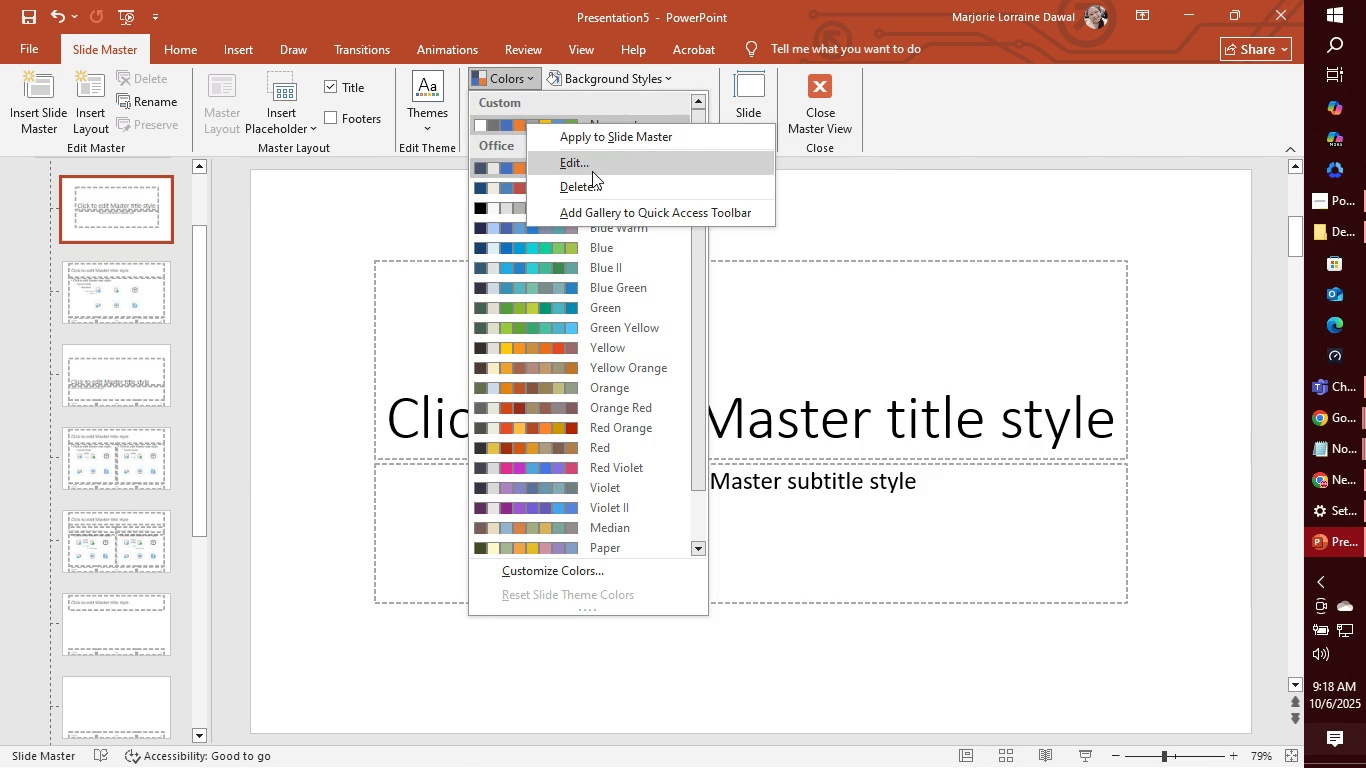 
left_click([592, 171])
 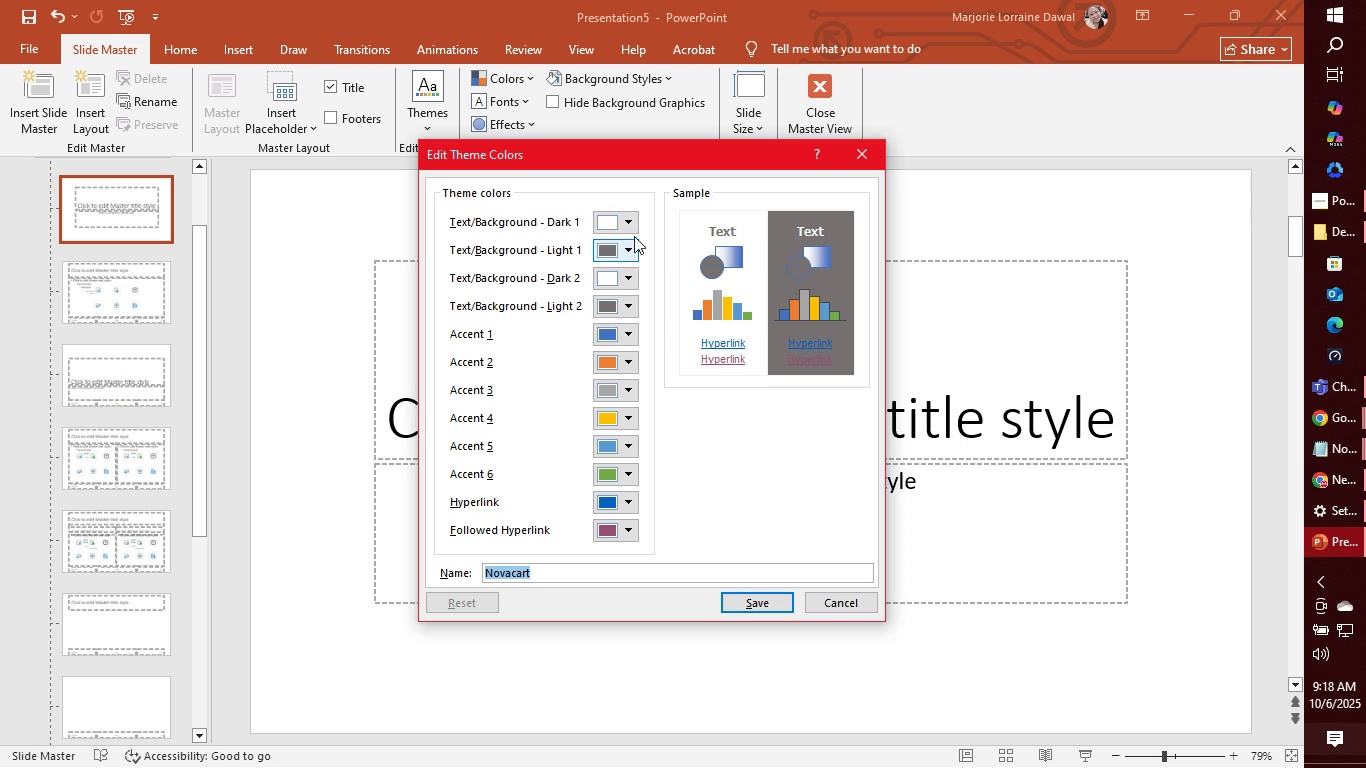 
left_click([632, 219])
 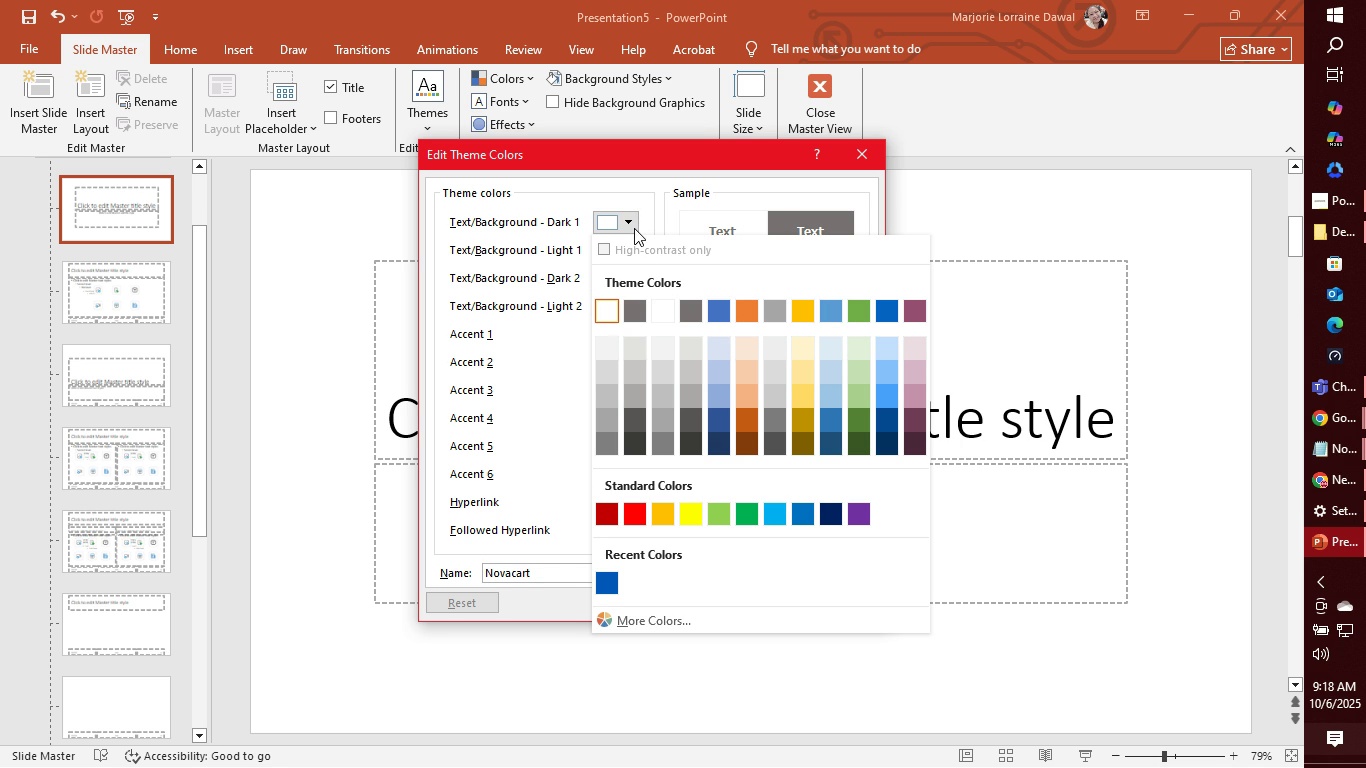 
wait(6.58)
 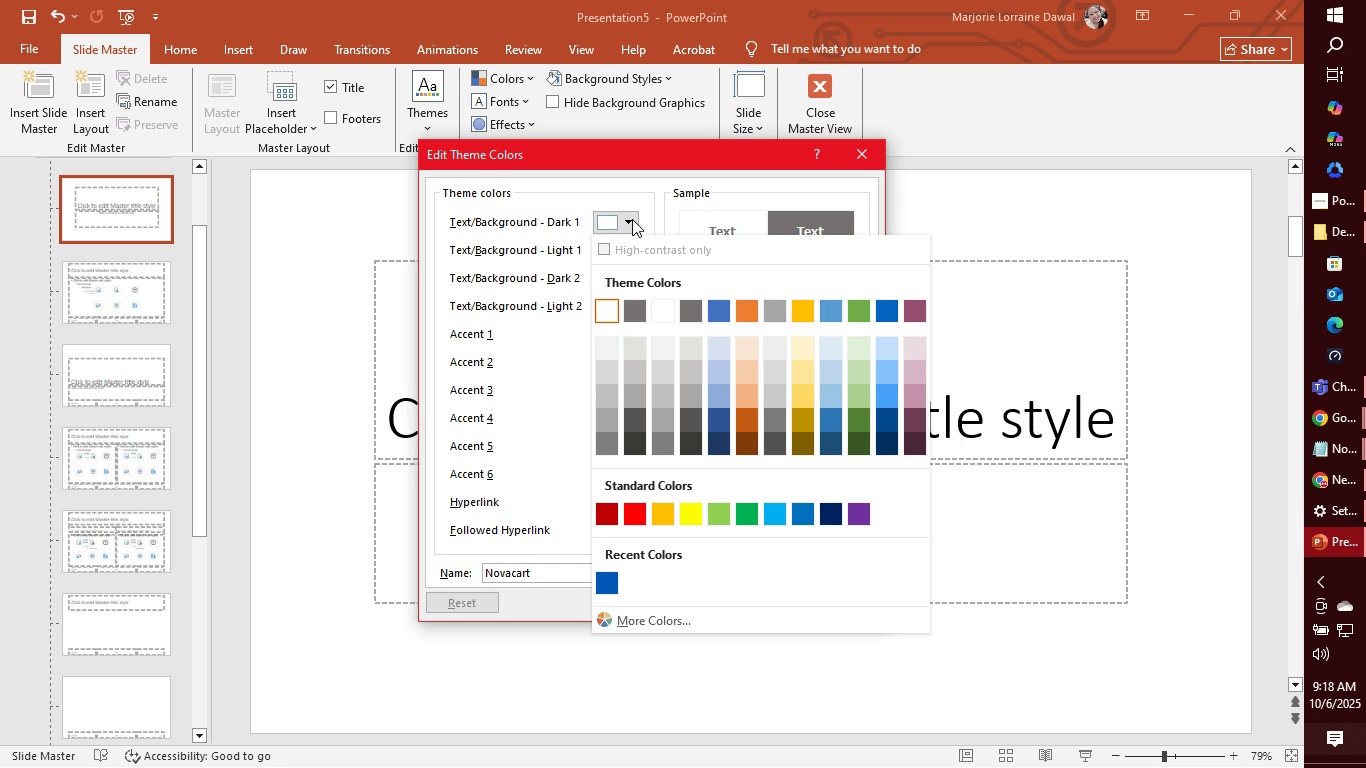 
mouse_move([706, 343])
 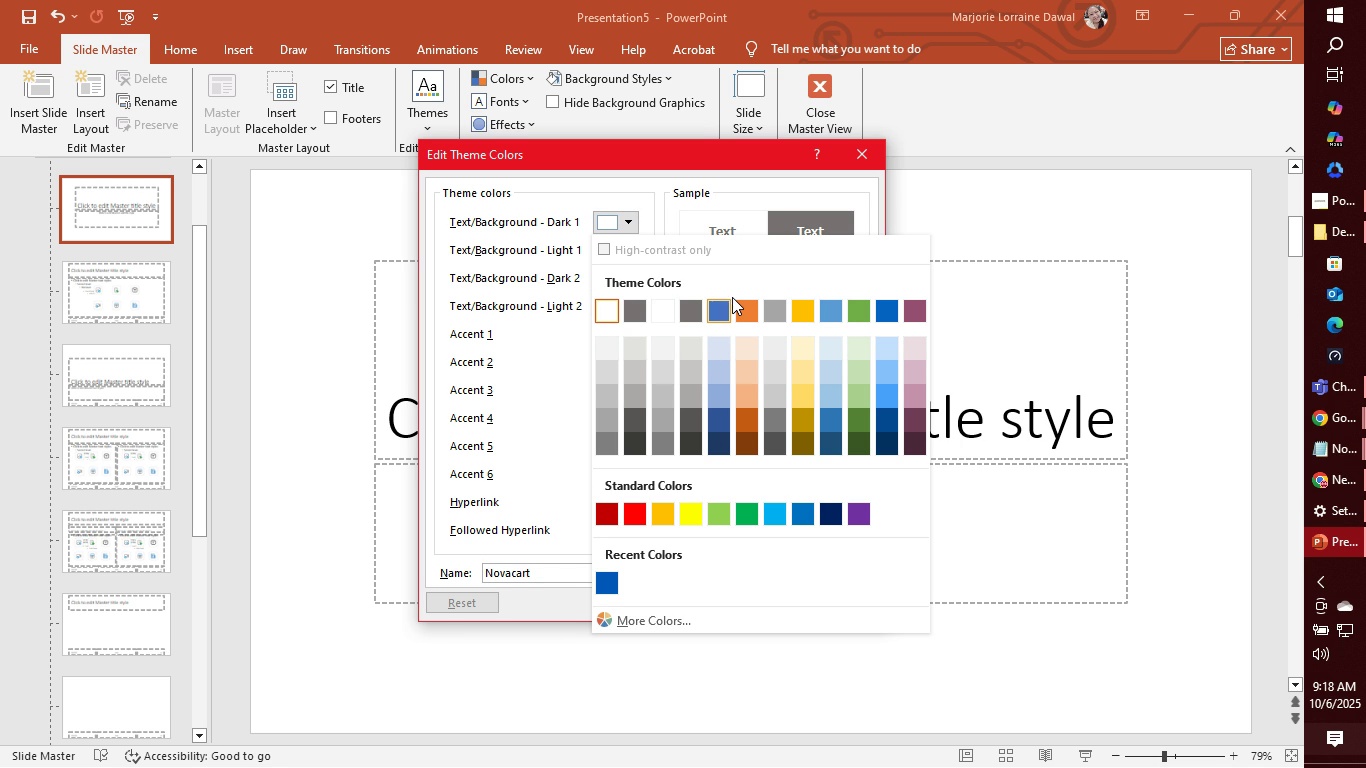 
mouse_move([709, 298])
 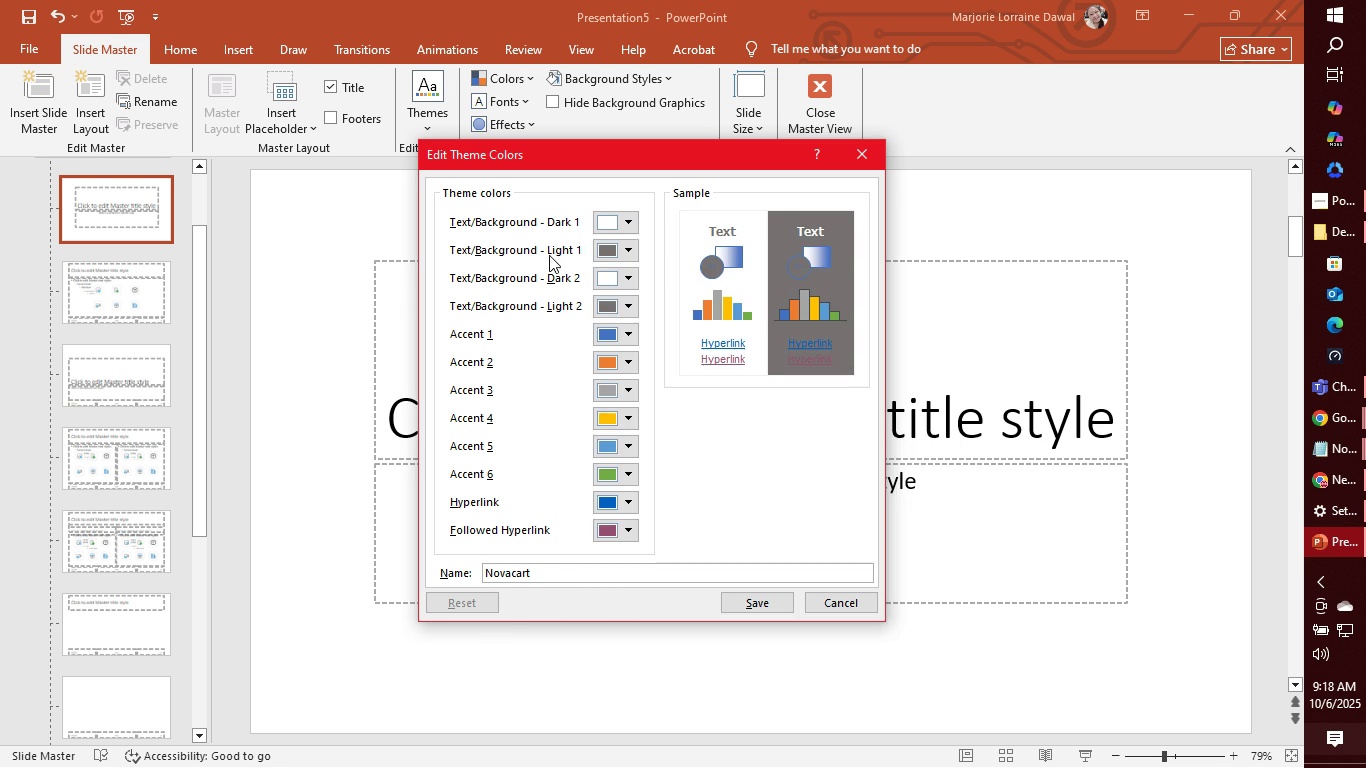 
left_click([549, 255])
 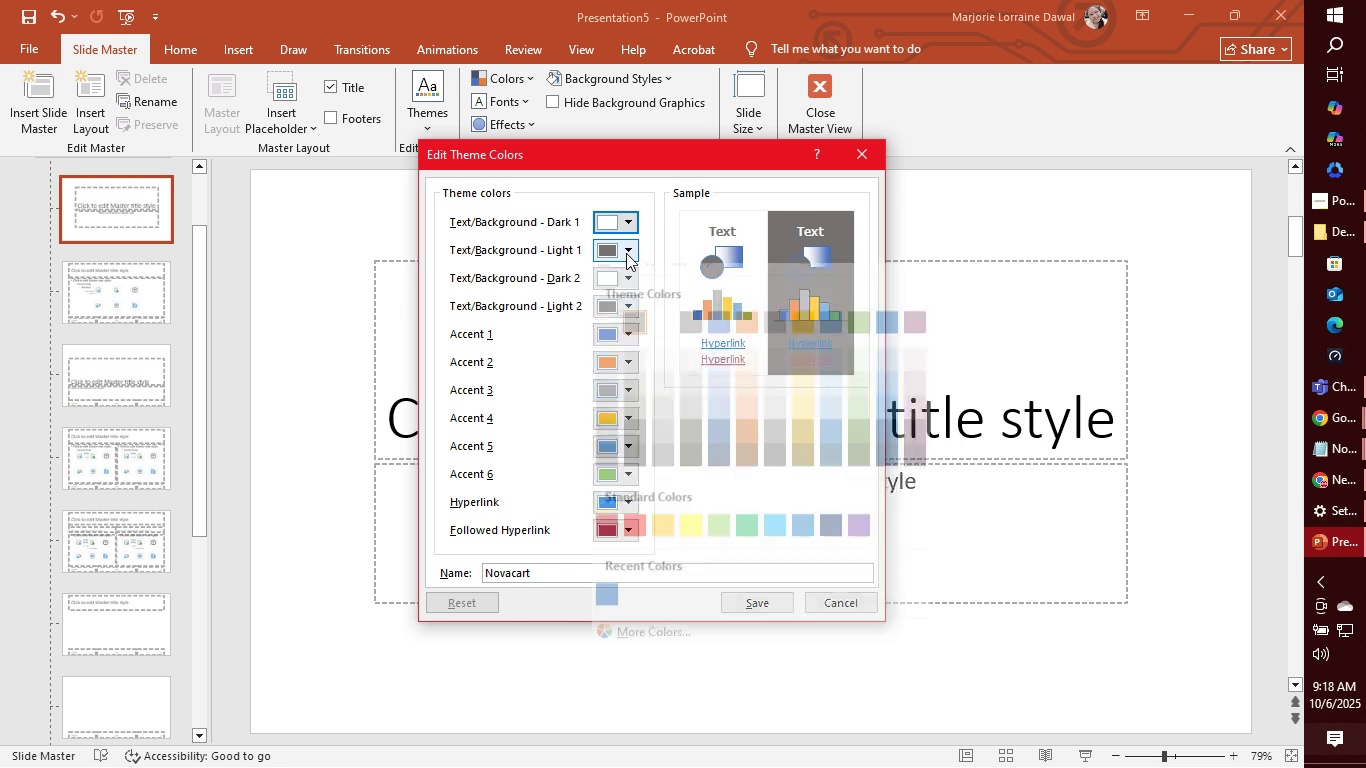 
left_click([626, 253])
 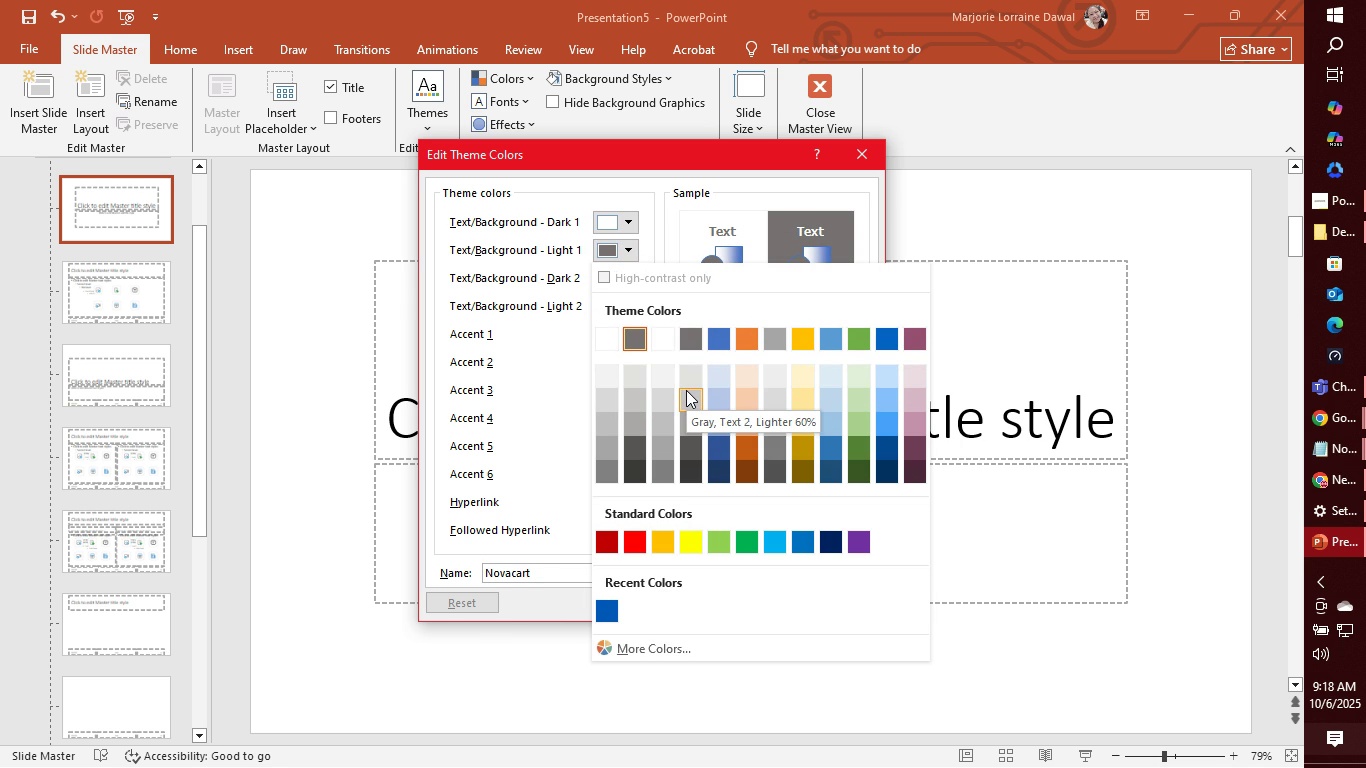 
left_click([746, 245])
 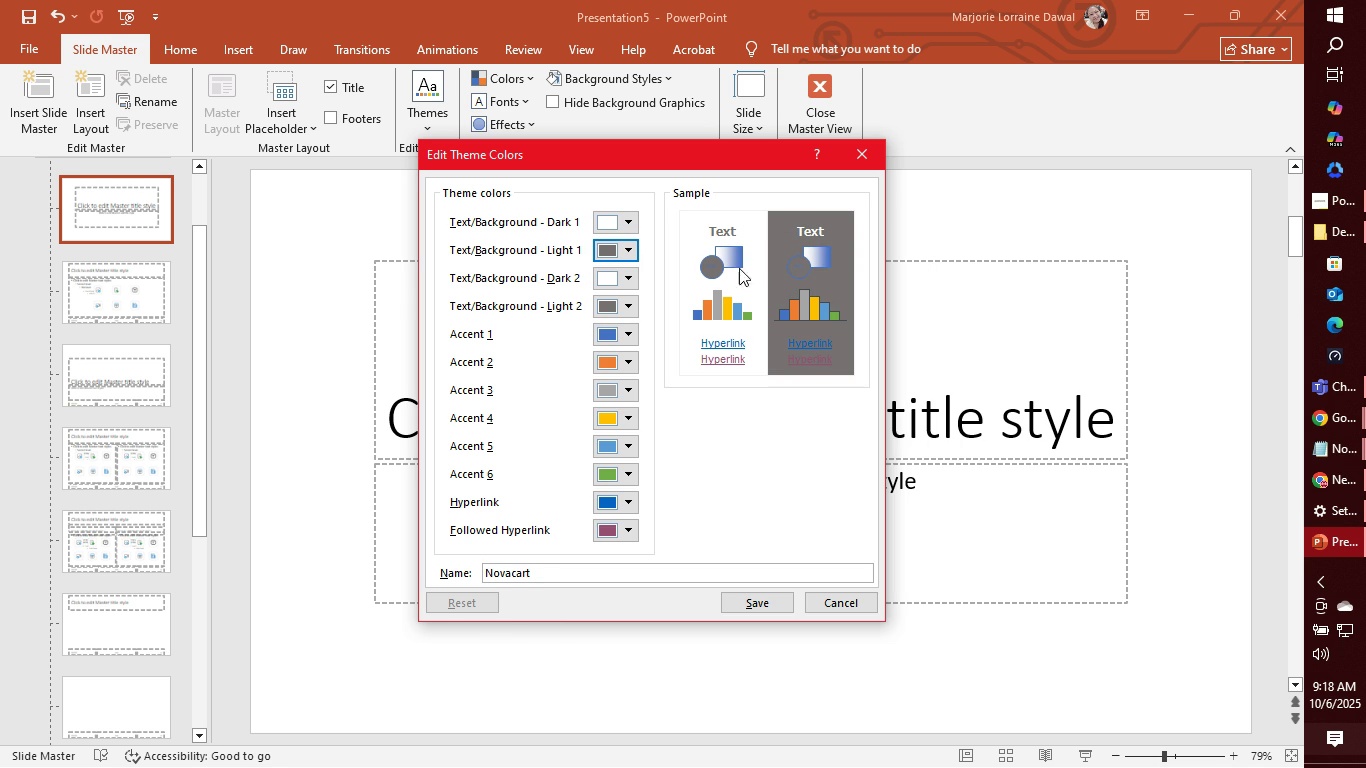 
left_click([741, 266])
 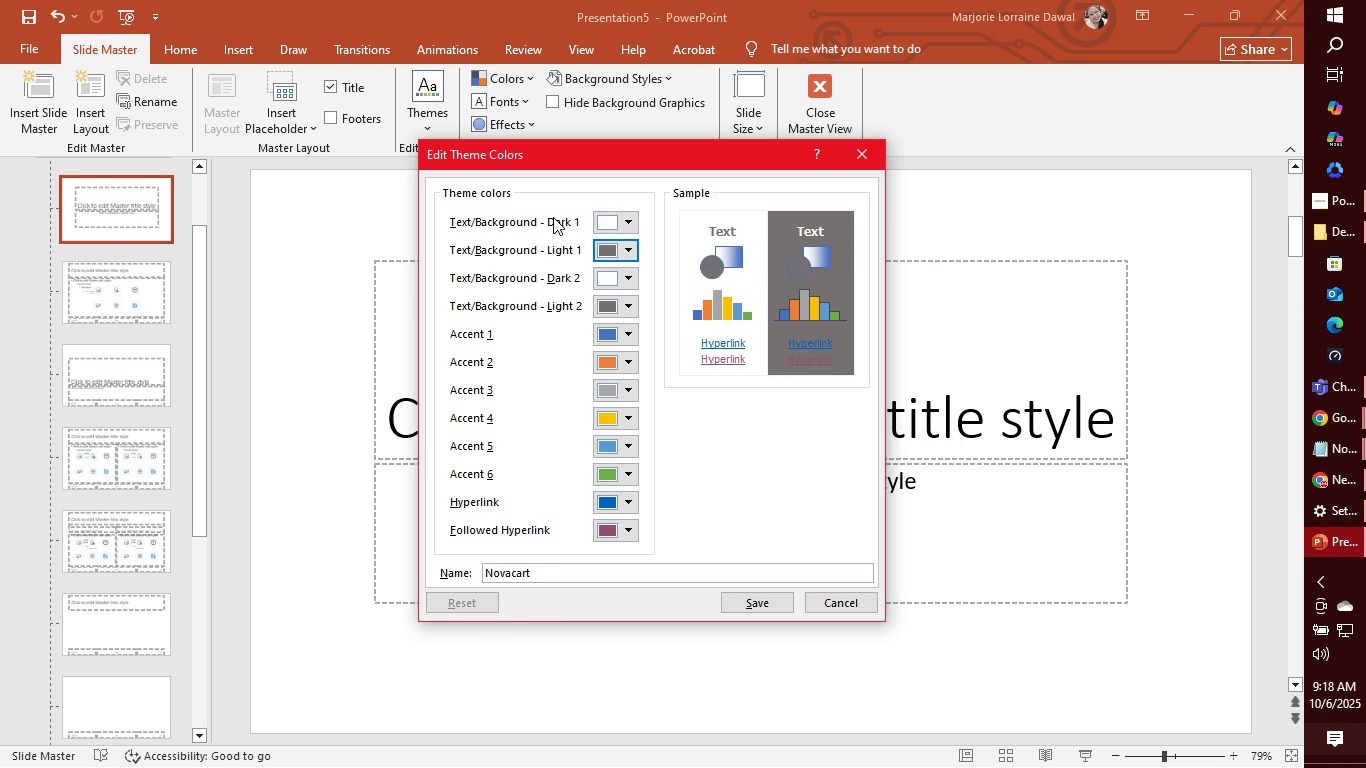 
left_click([553, 217])
 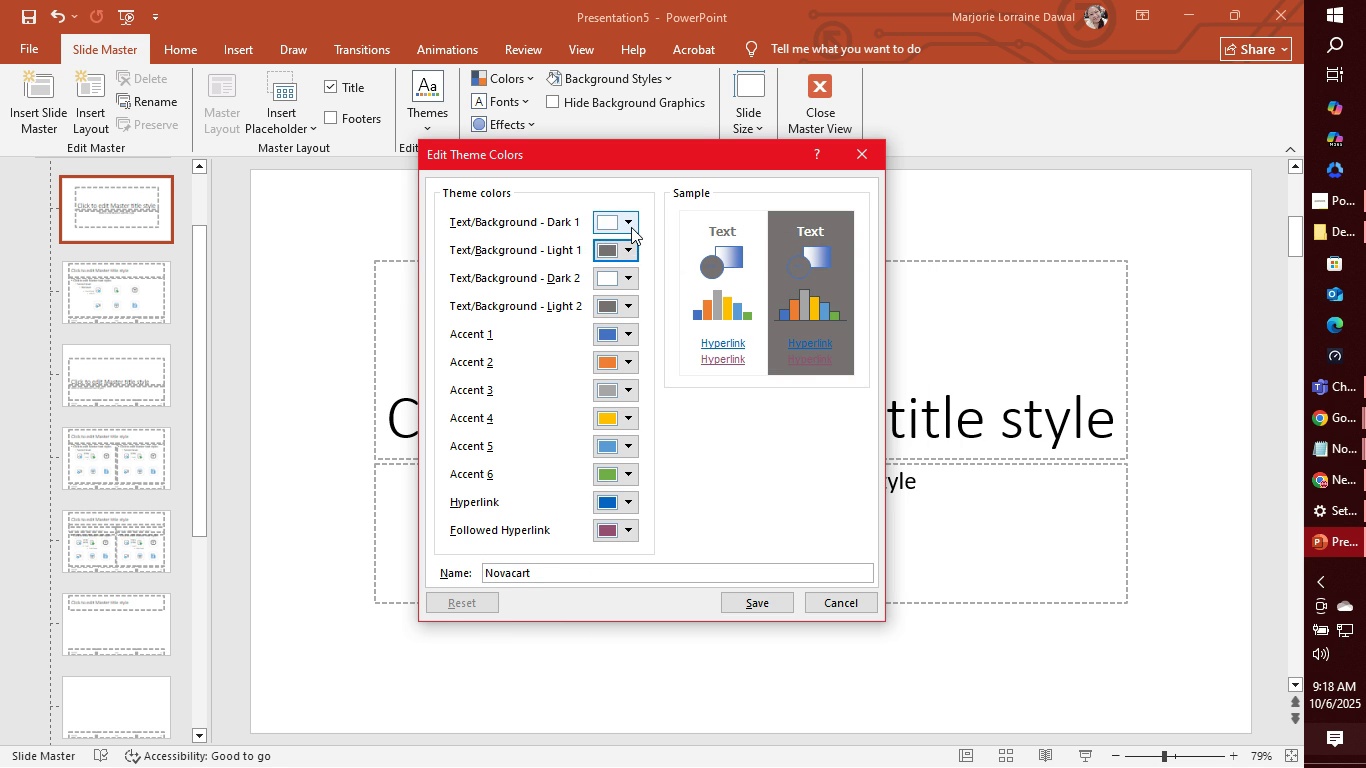 
left_click([631, 227])
 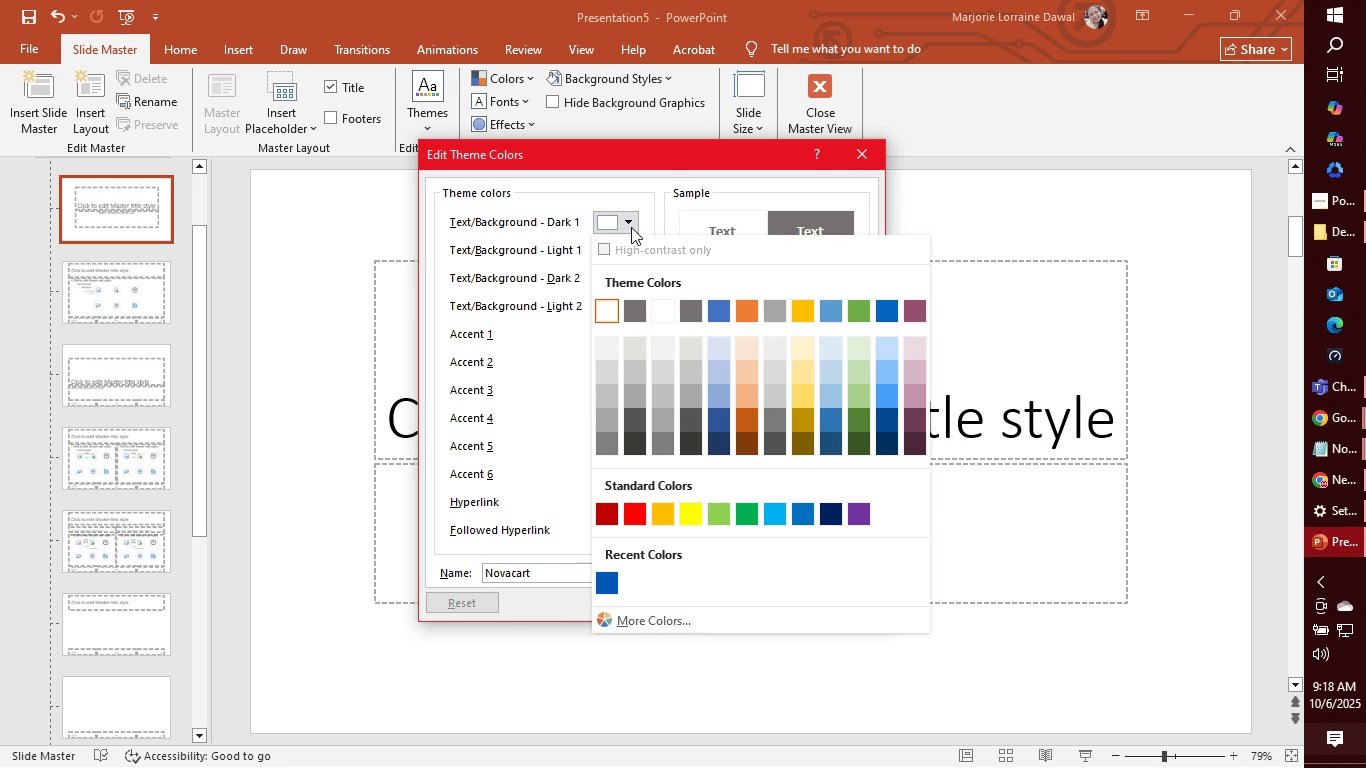 
left_click([631, 227])
 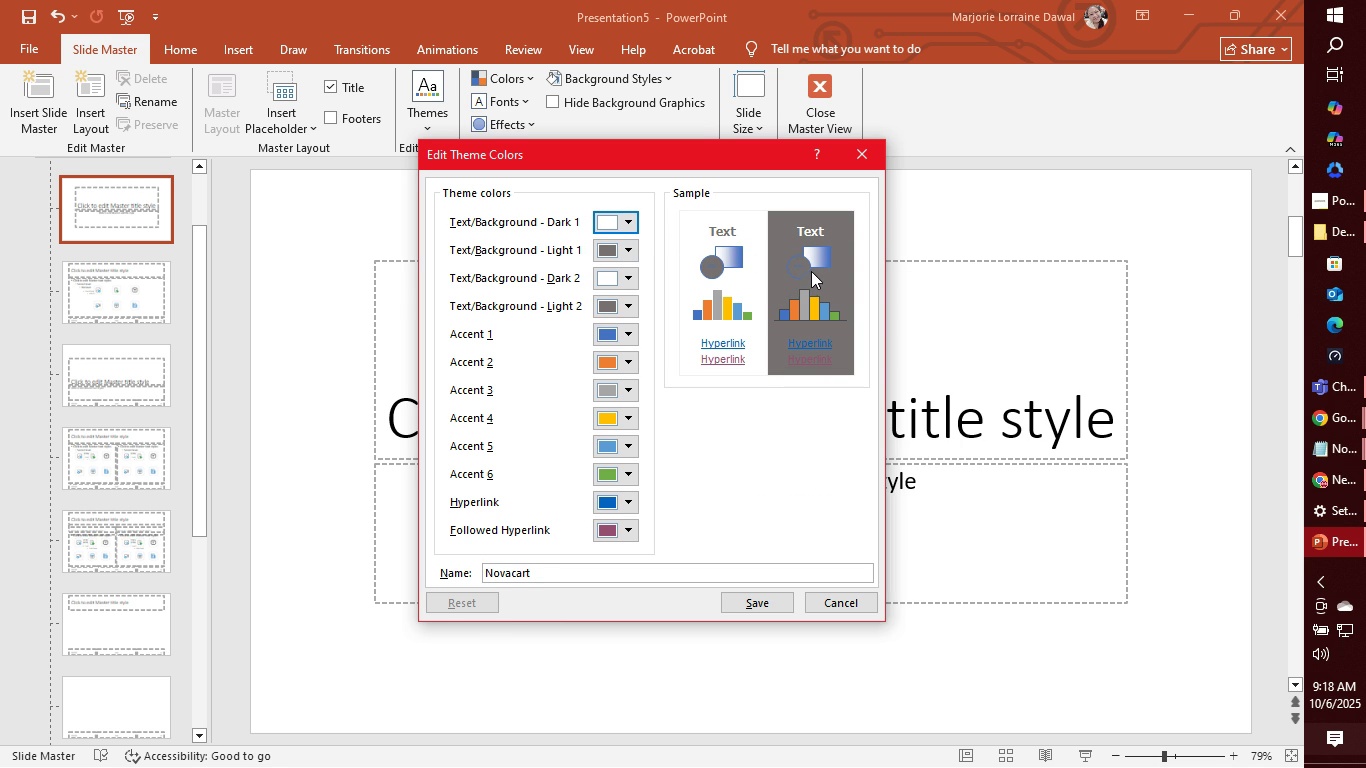 
double_click([813, 272])
 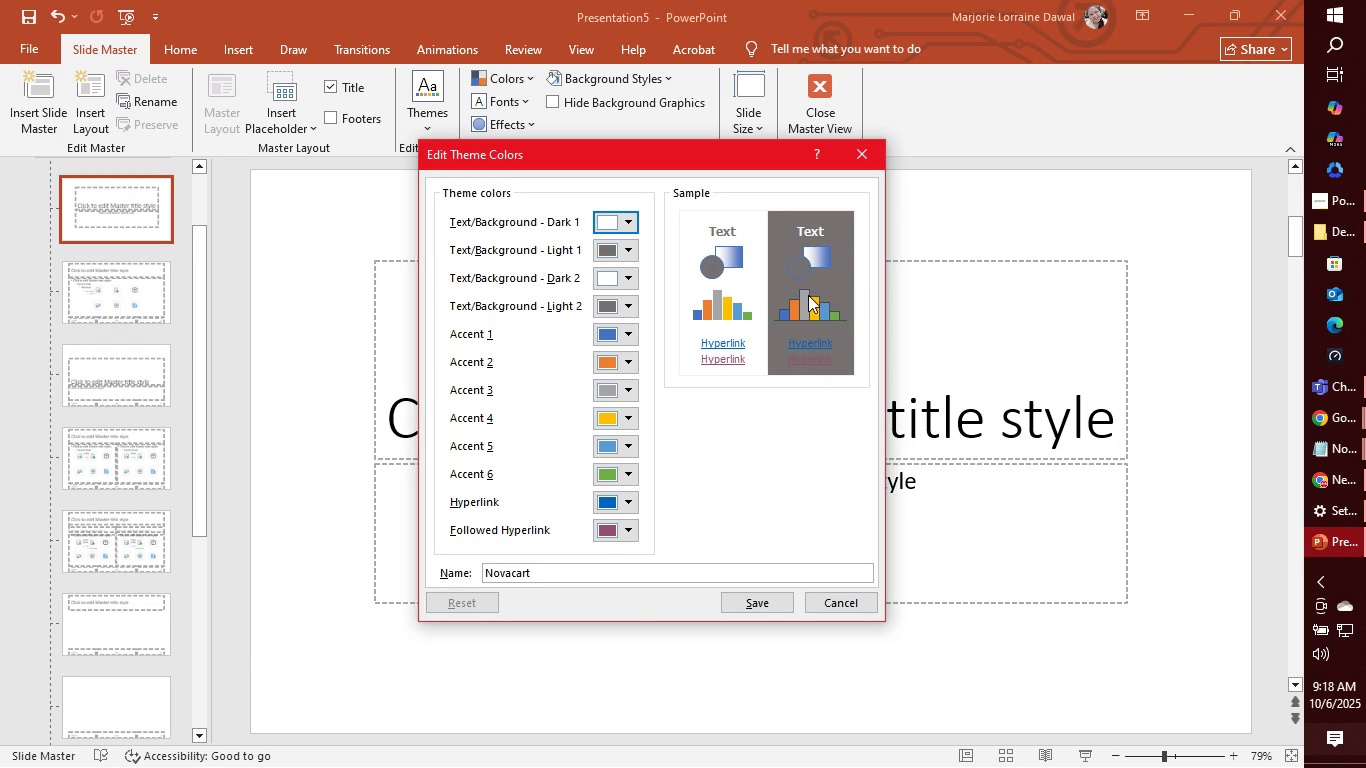 
double_click([819, 287])
 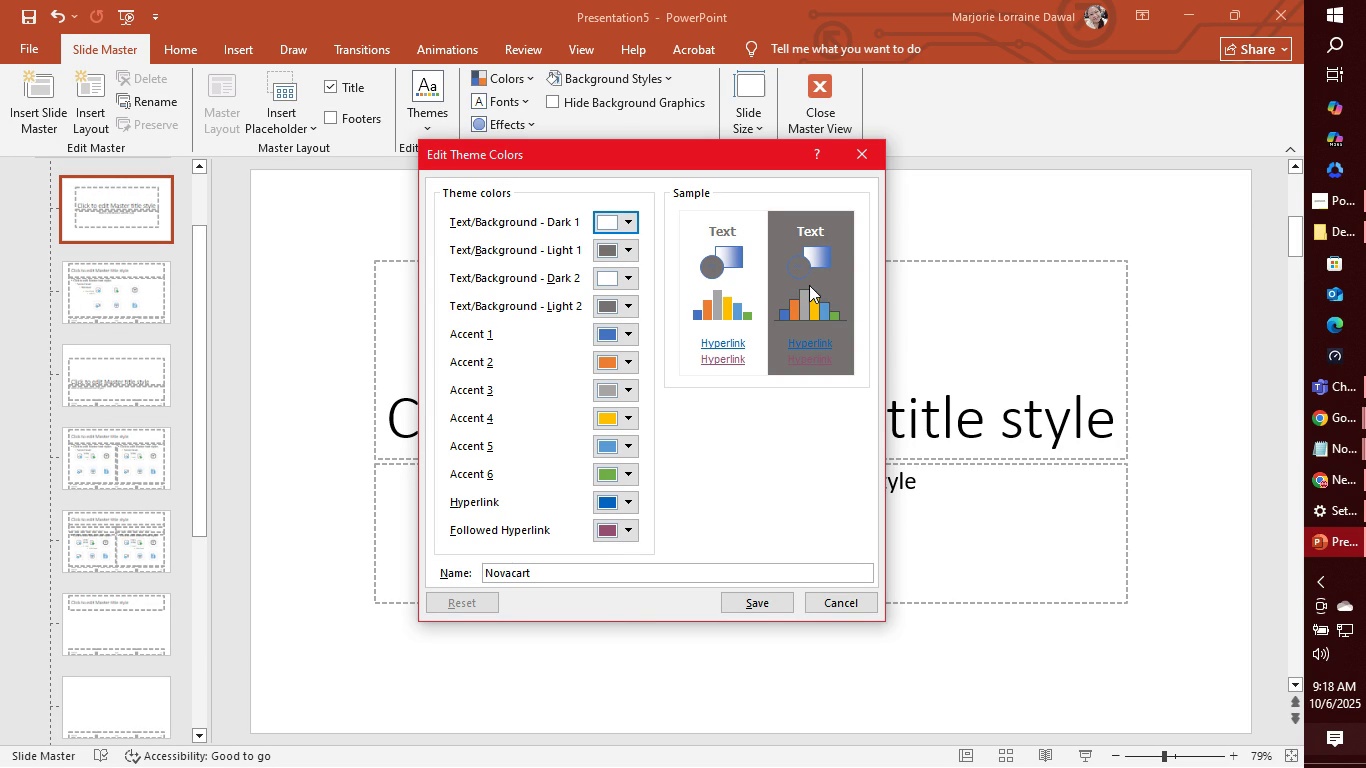 
double_click([819, 287])
 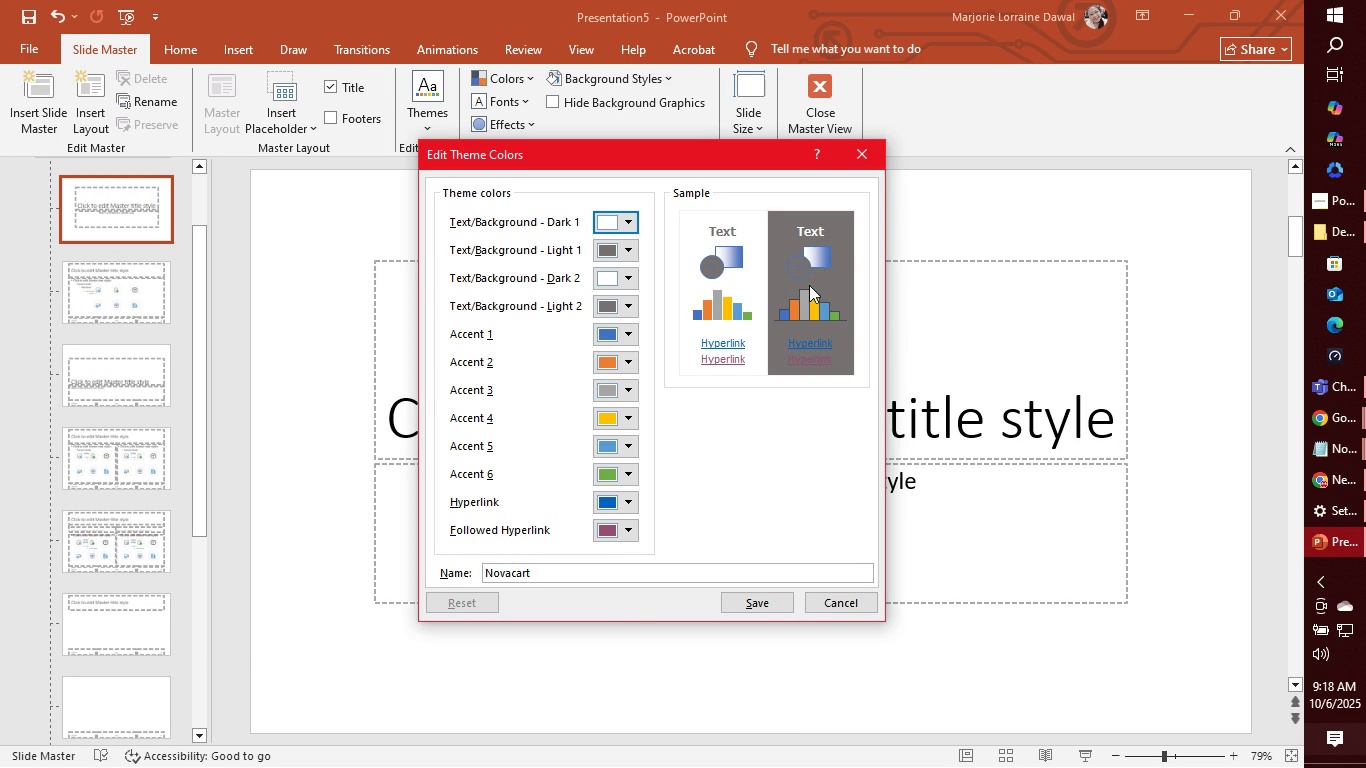 
triple_click([819, 287])
 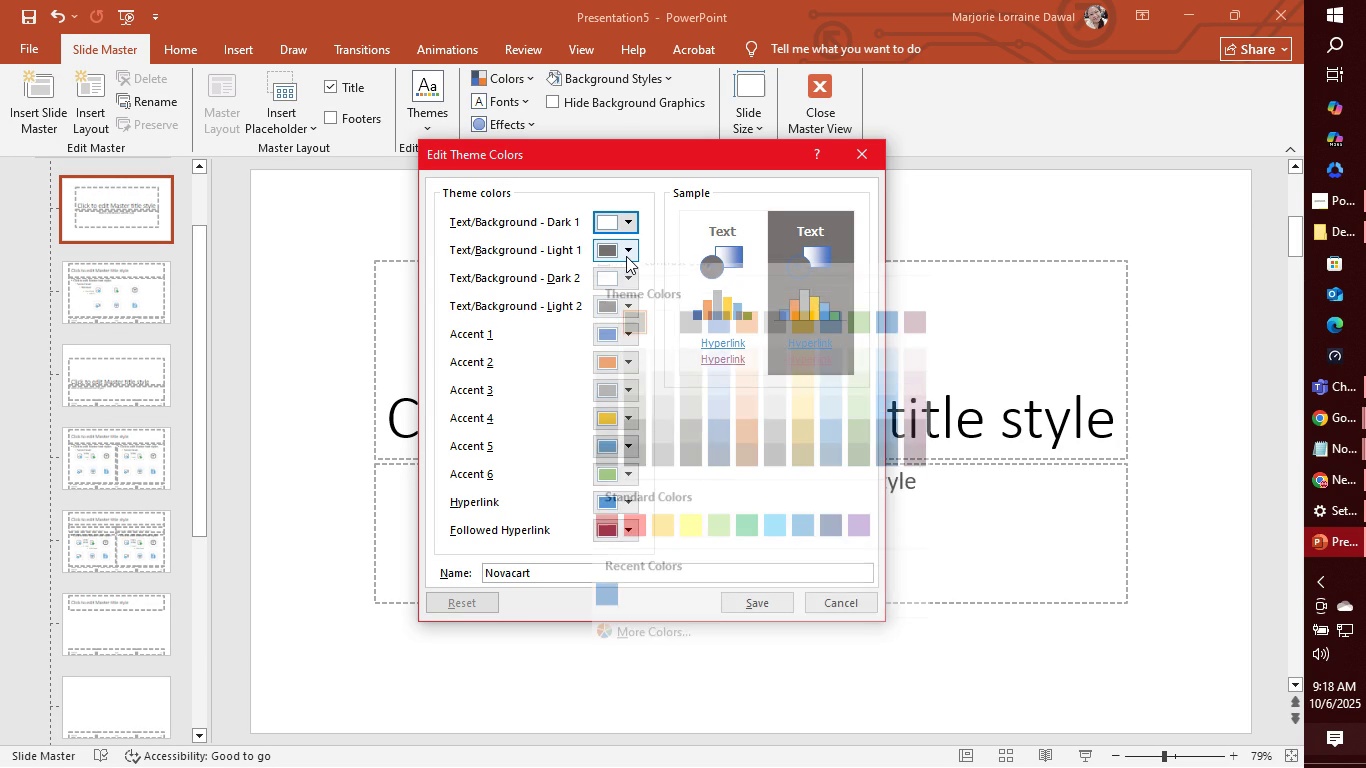 
left_click([626, 256])
 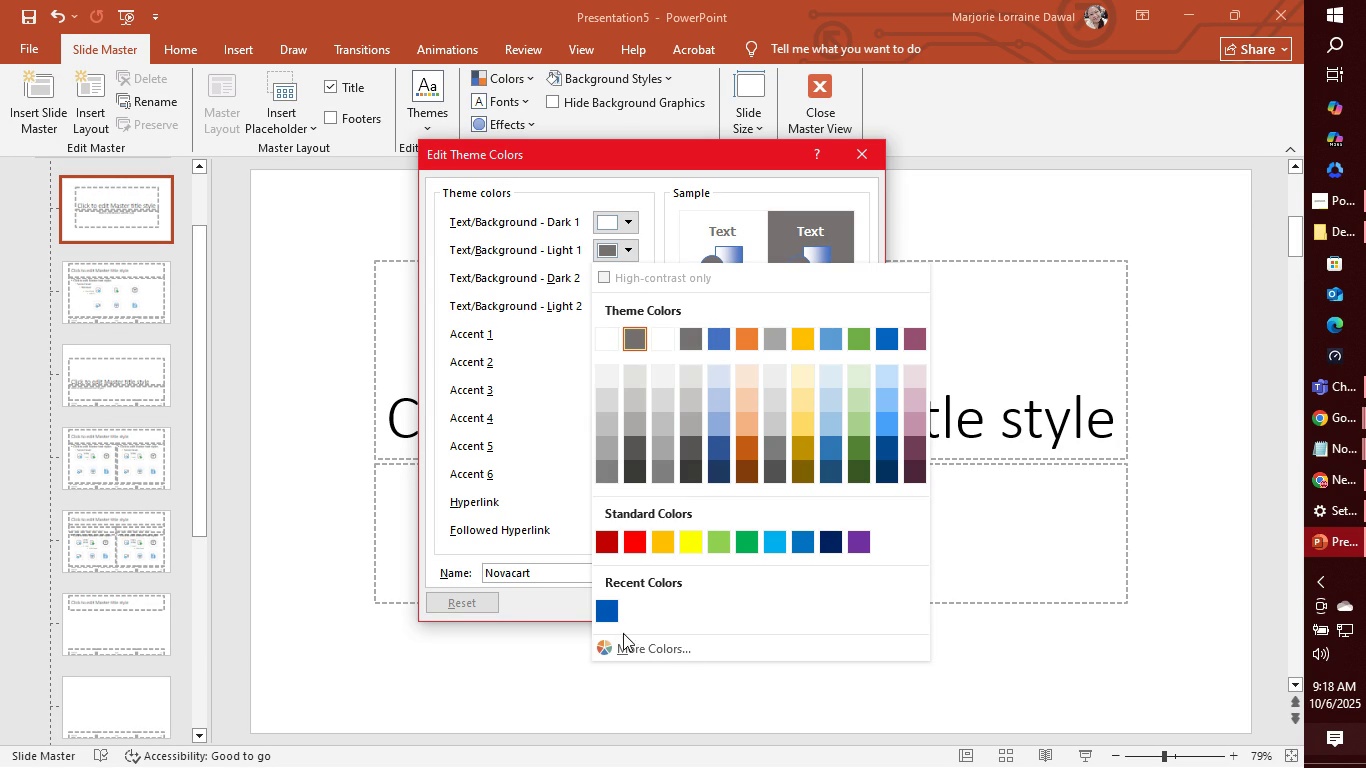 
left_click([612, 619])
 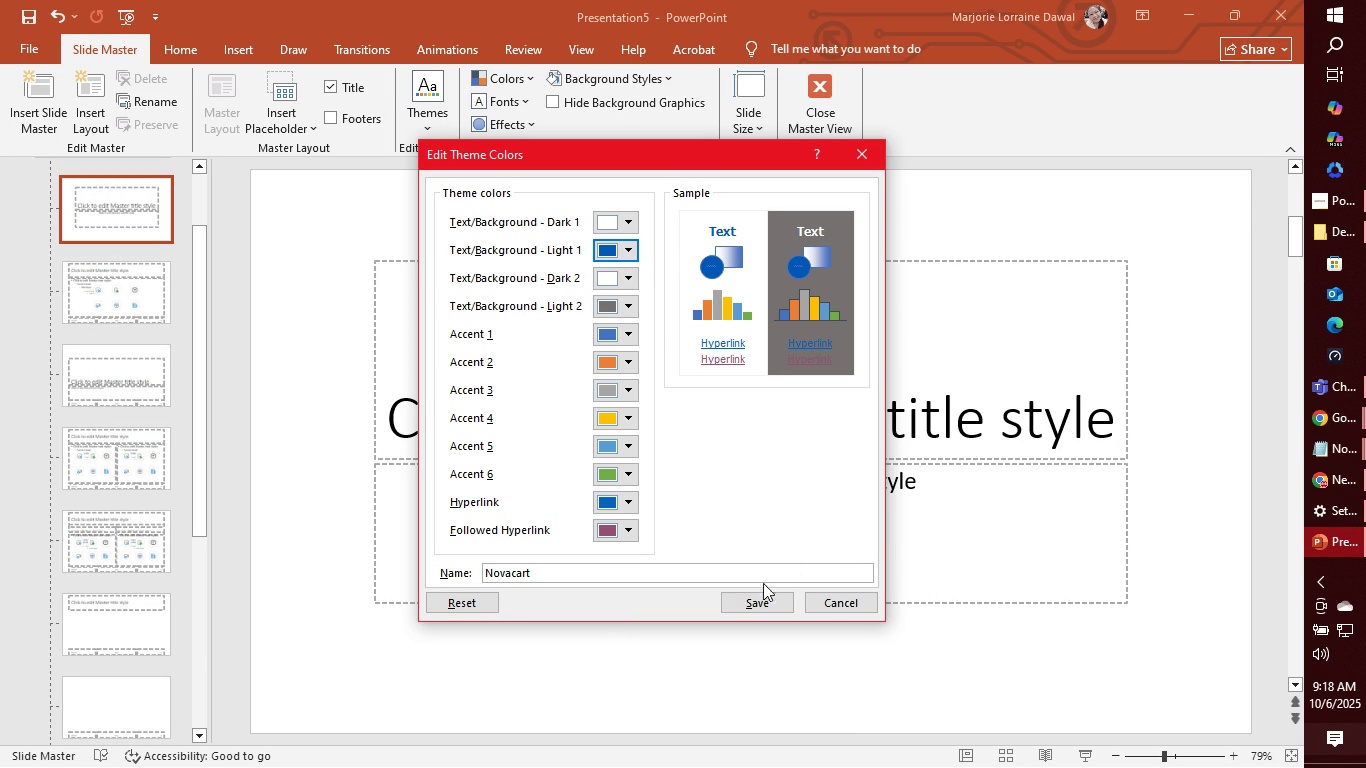 
left_click([747, 598])
 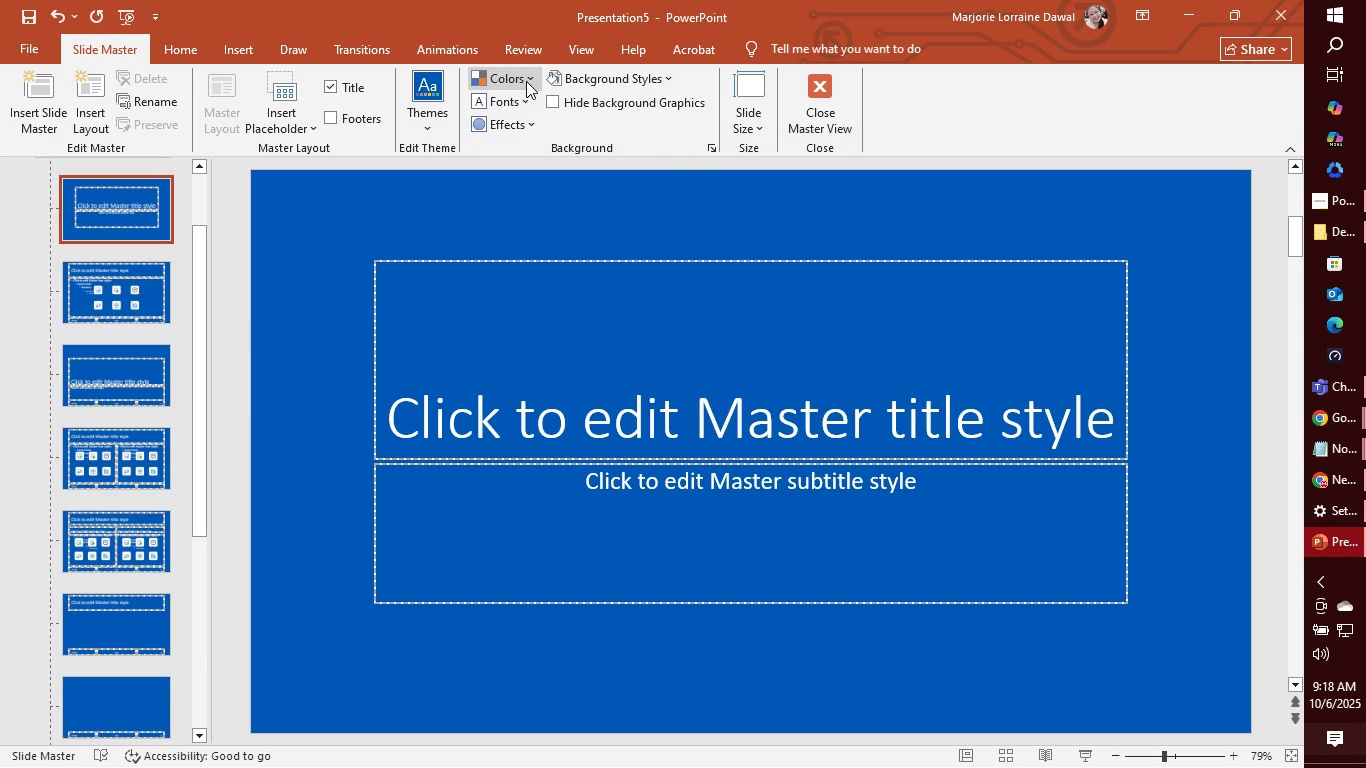 
left_click([529, 76])
 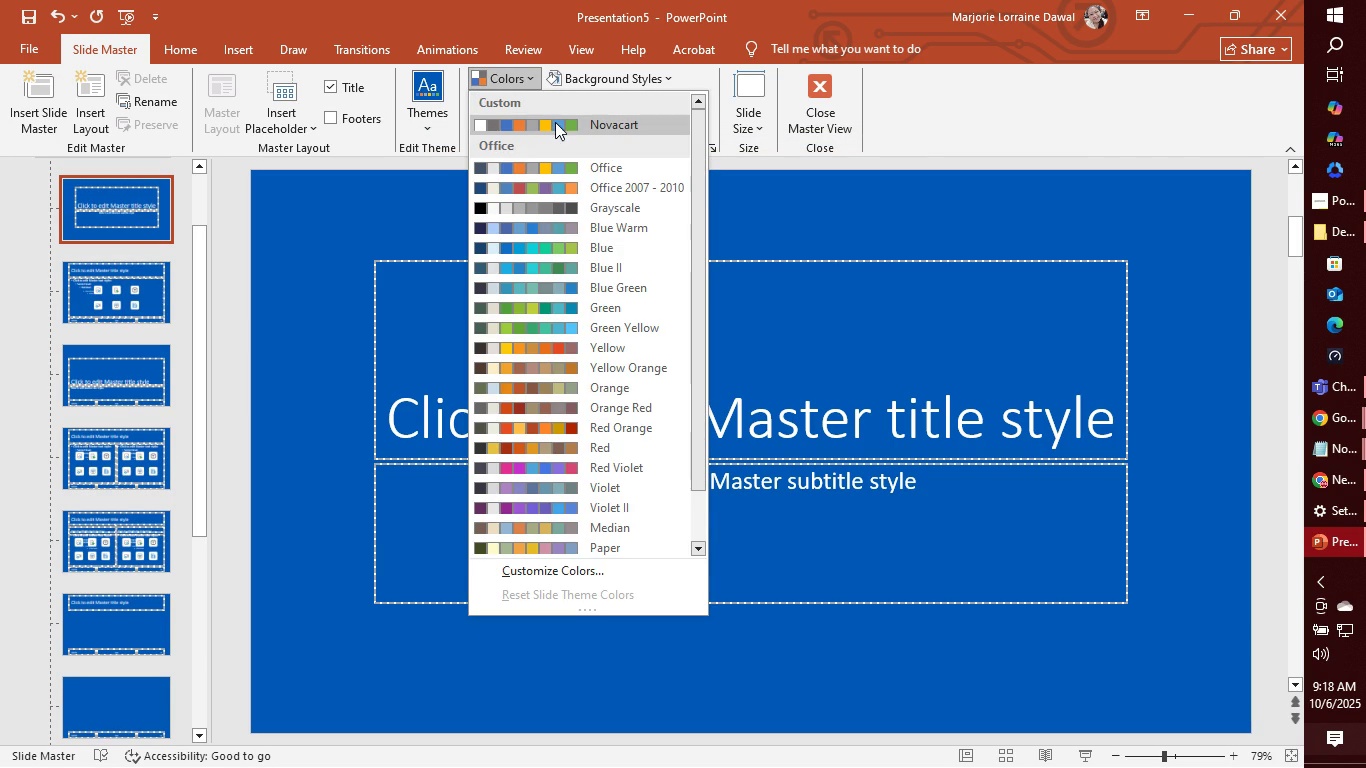 
left_click([555, 122])
 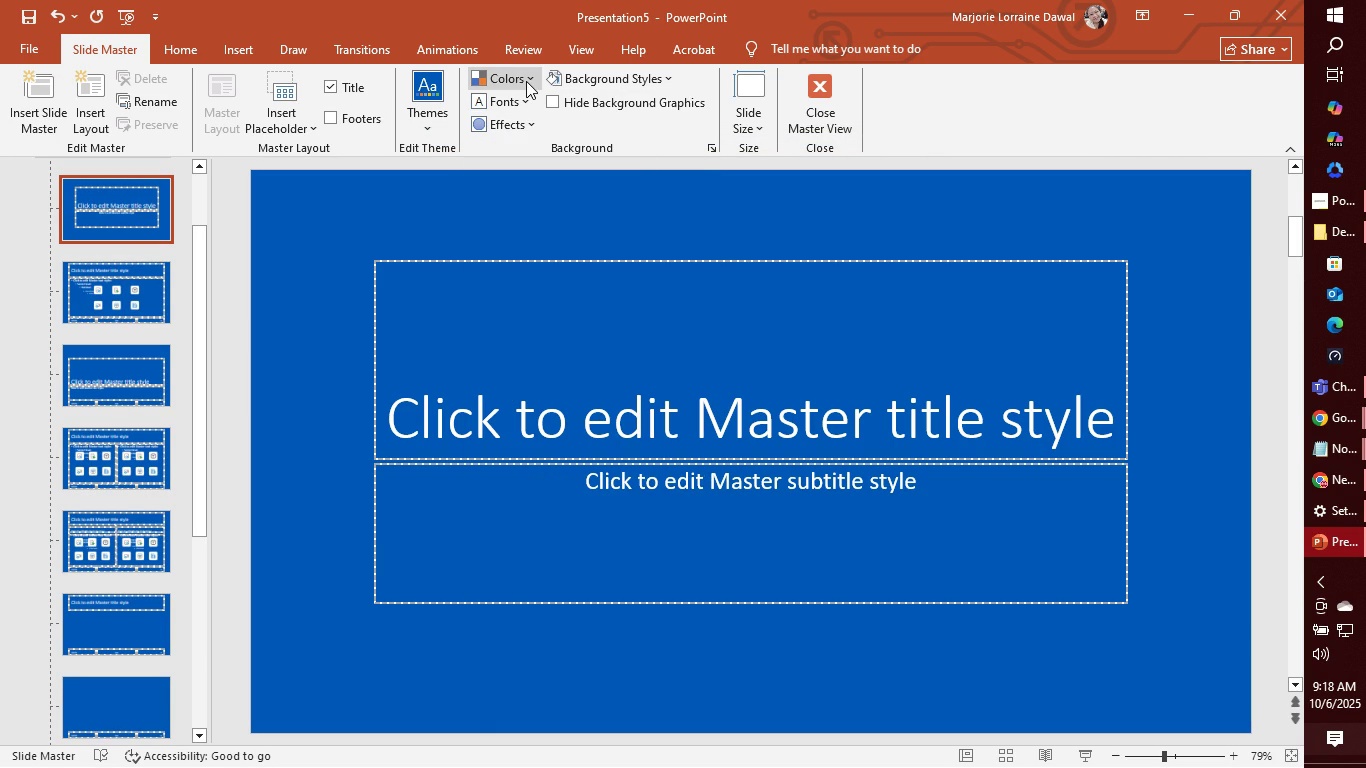 
left_click([526, 81])
 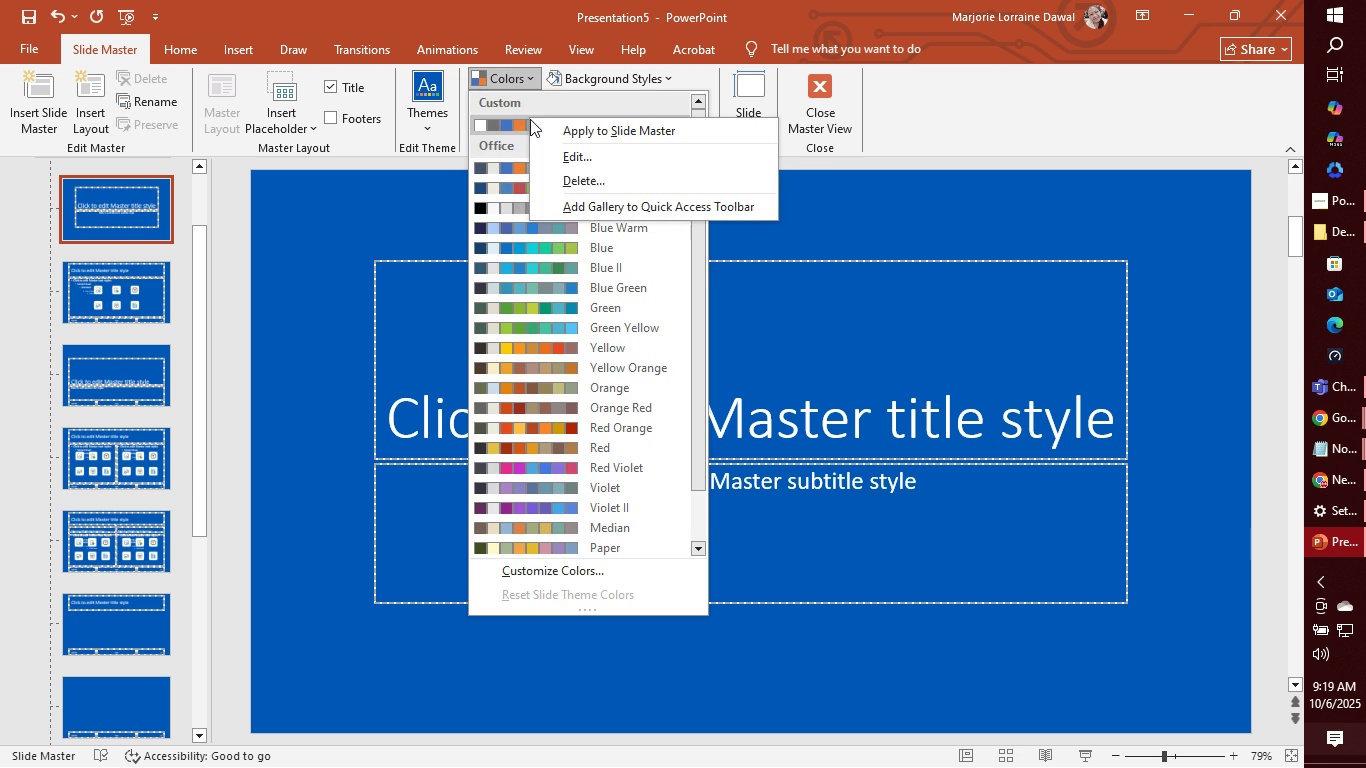 
right_click([530, 119])
 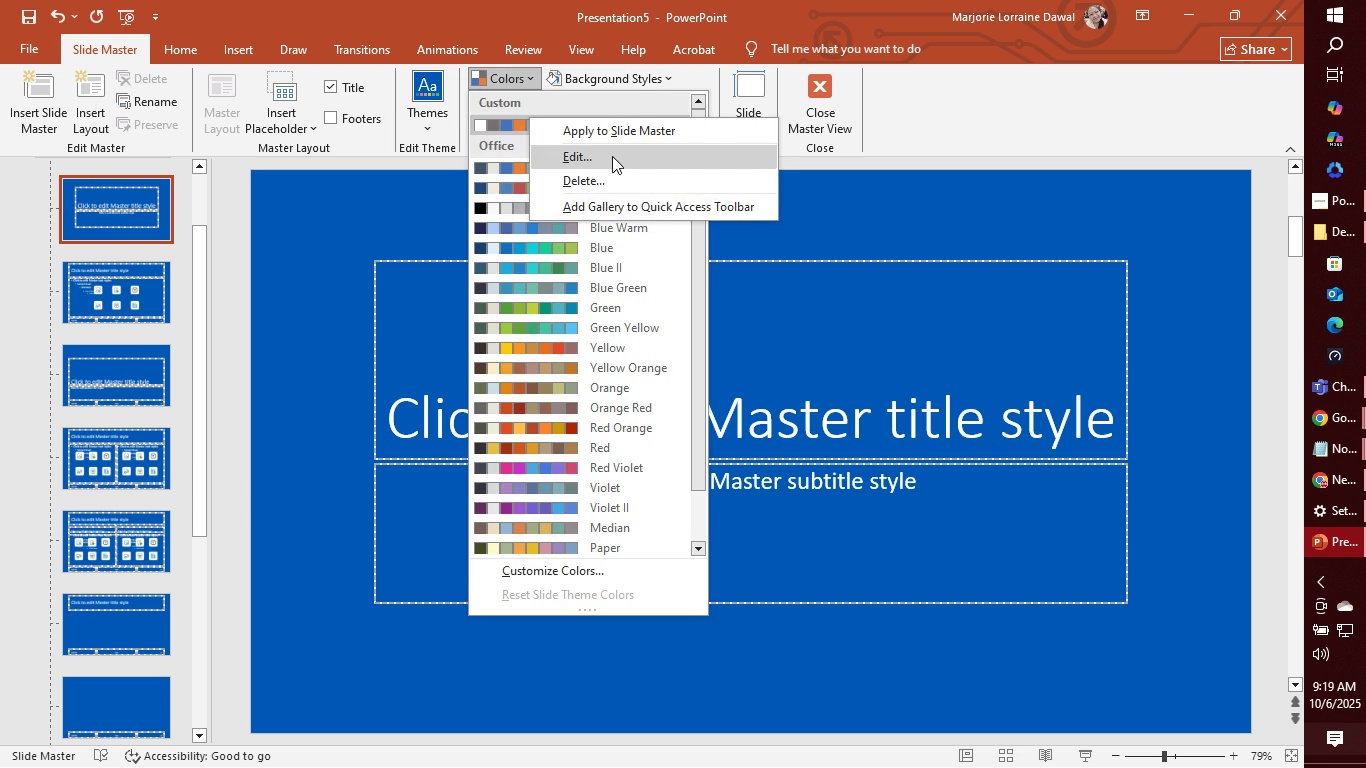 
left_click([612, 156])
 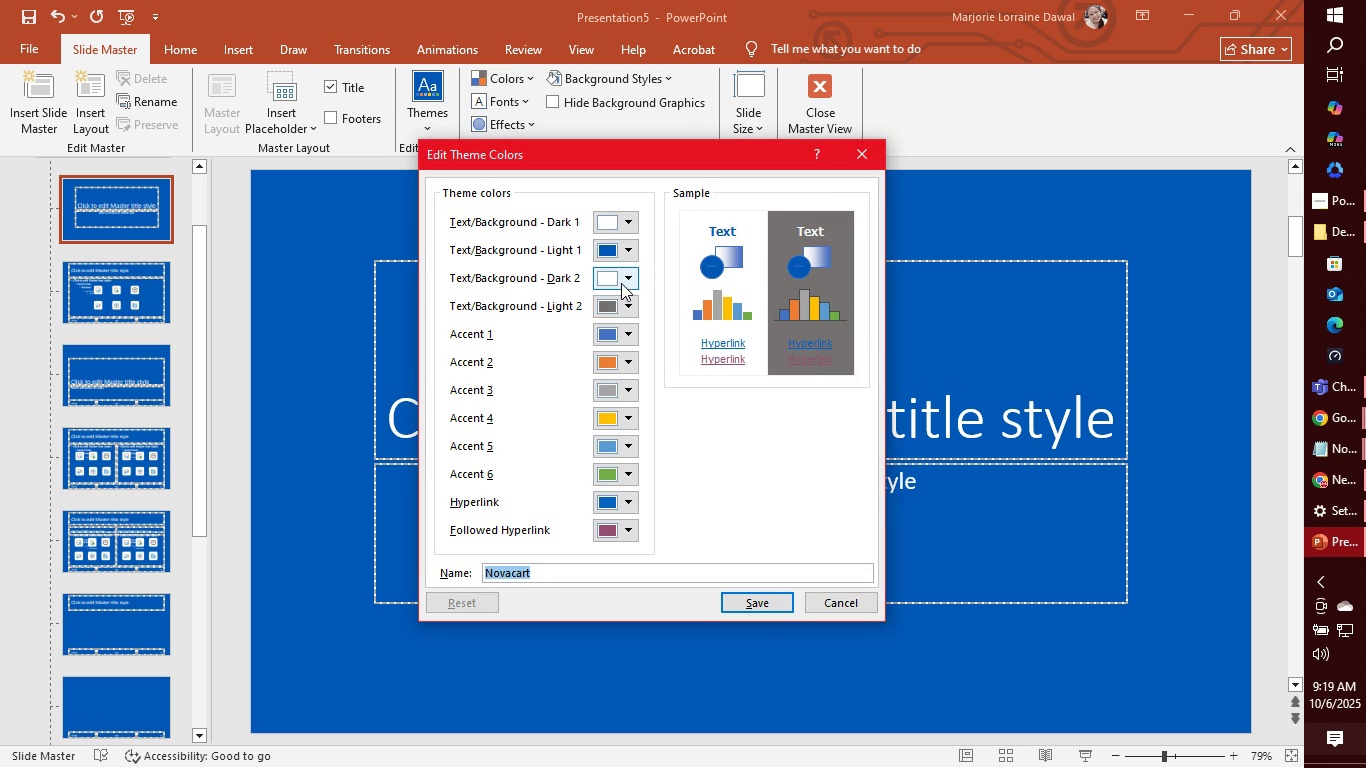 
wait(7.22)
 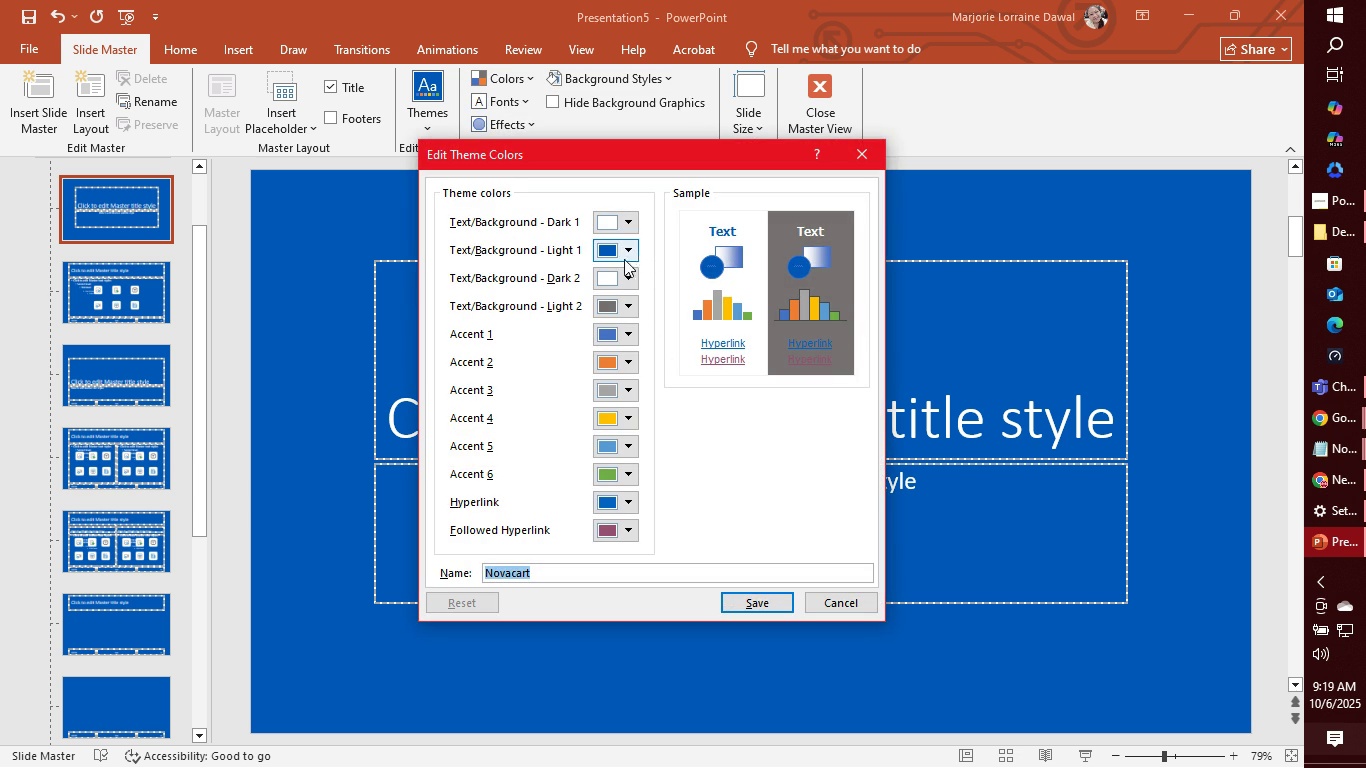 
left_click([629, 330])
 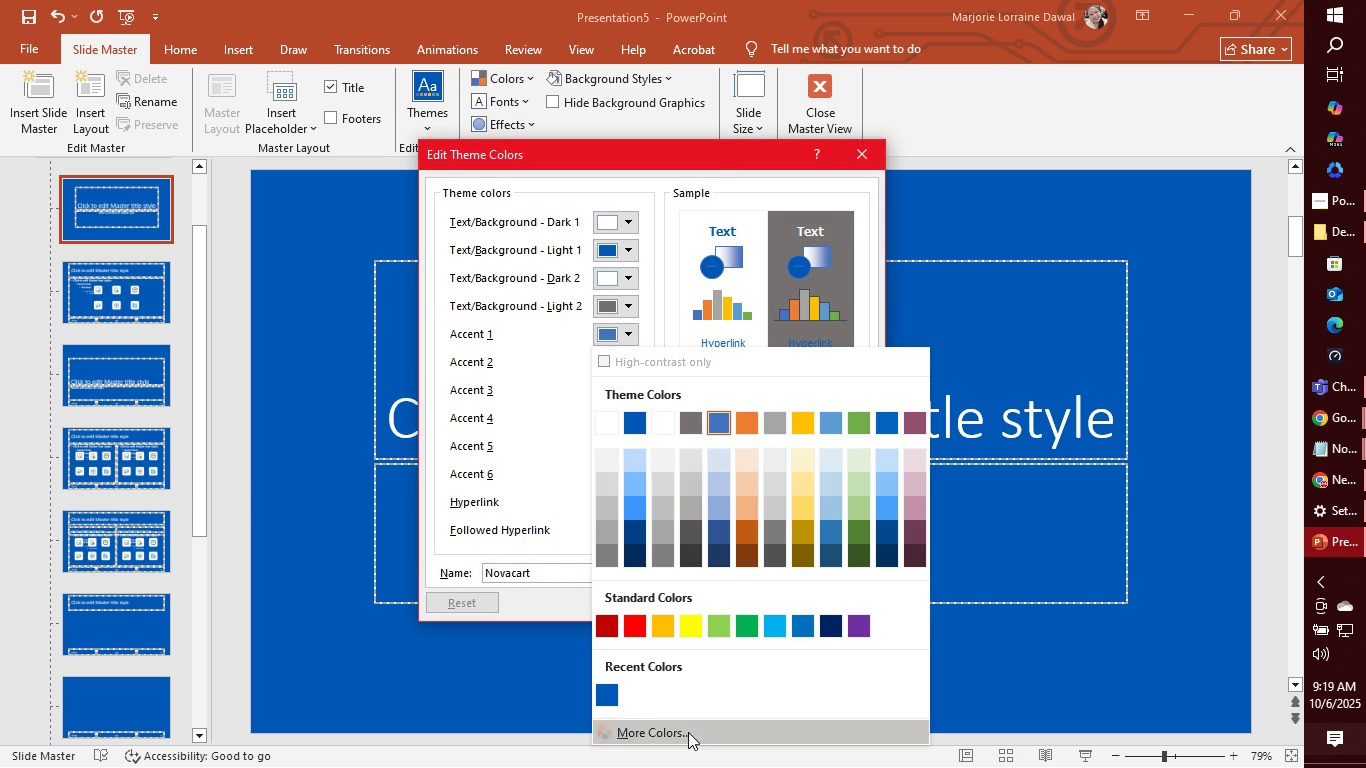 
left_click([688, 732])
 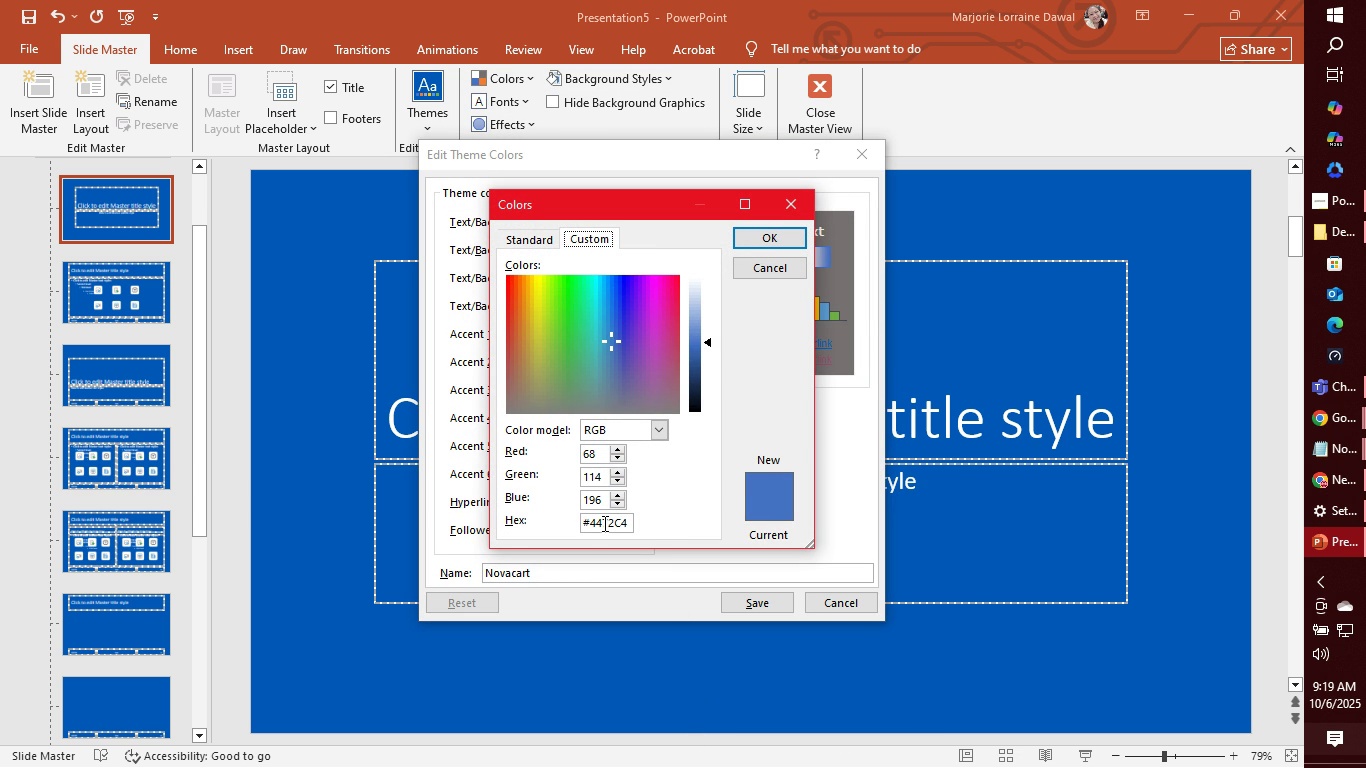 
double_click([603, 523])
 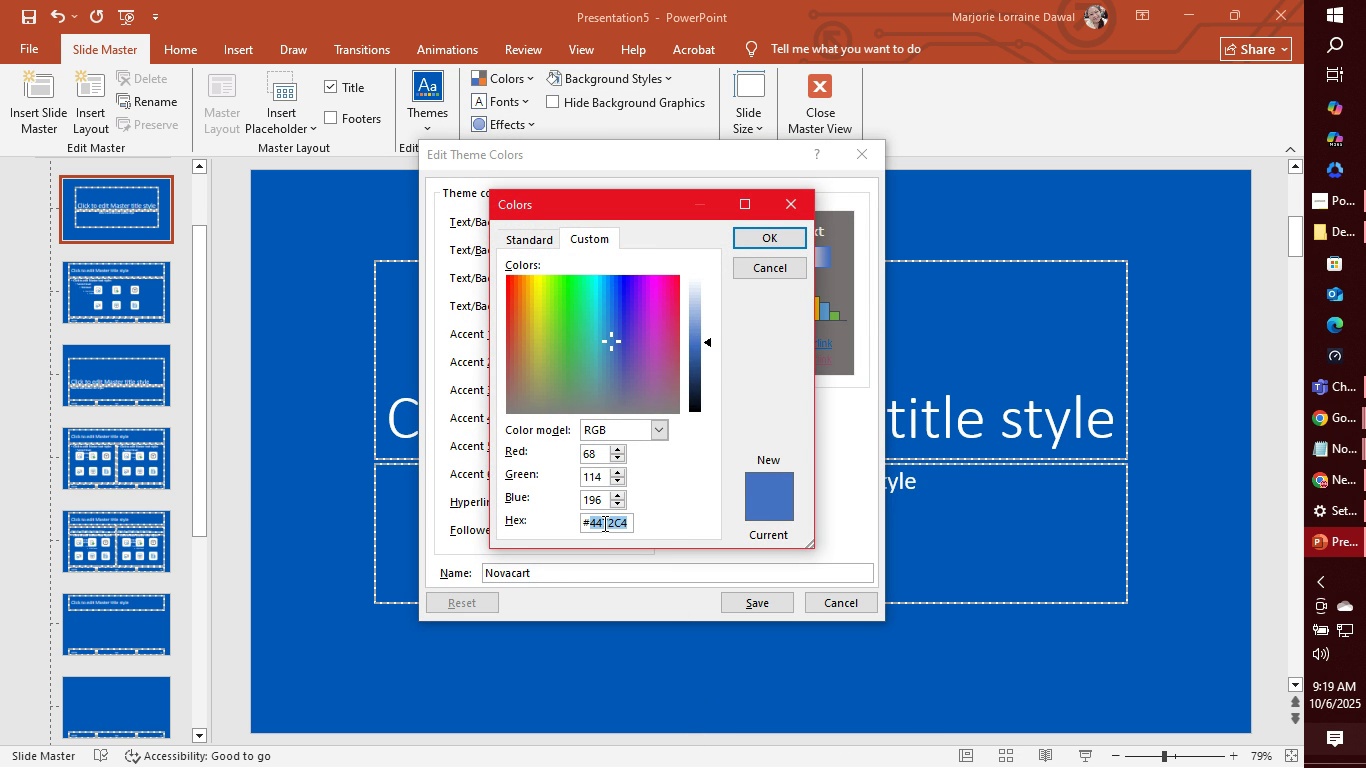 
wait(8.18)
 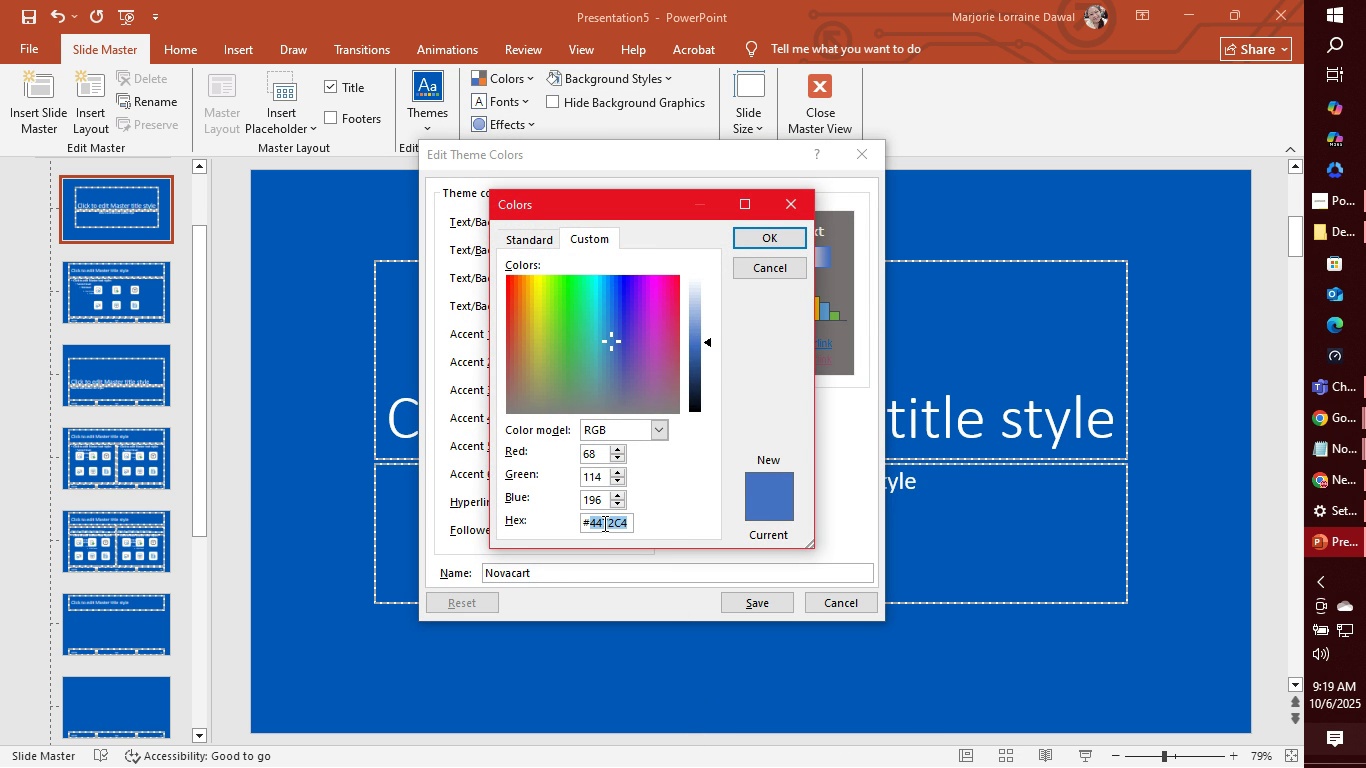 
type(00bfa6)
 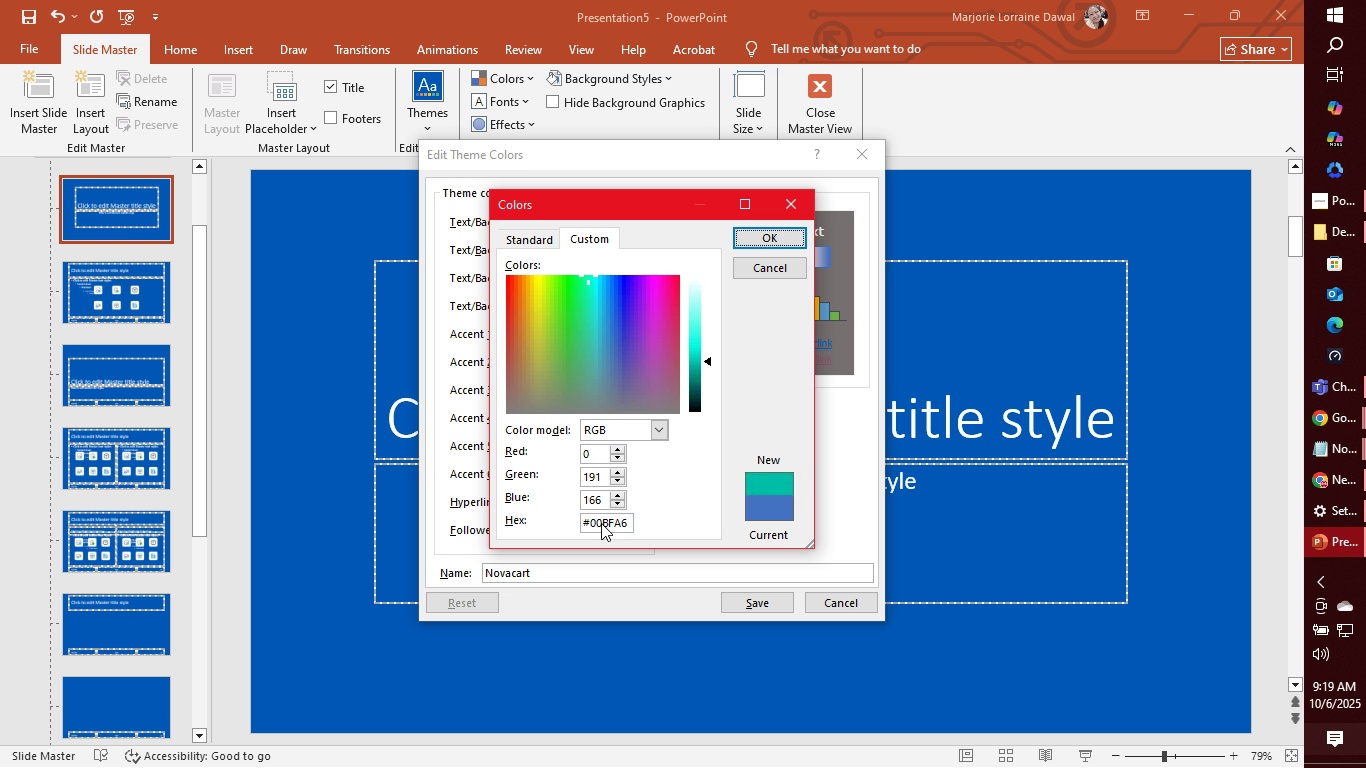 
key(Enter)
 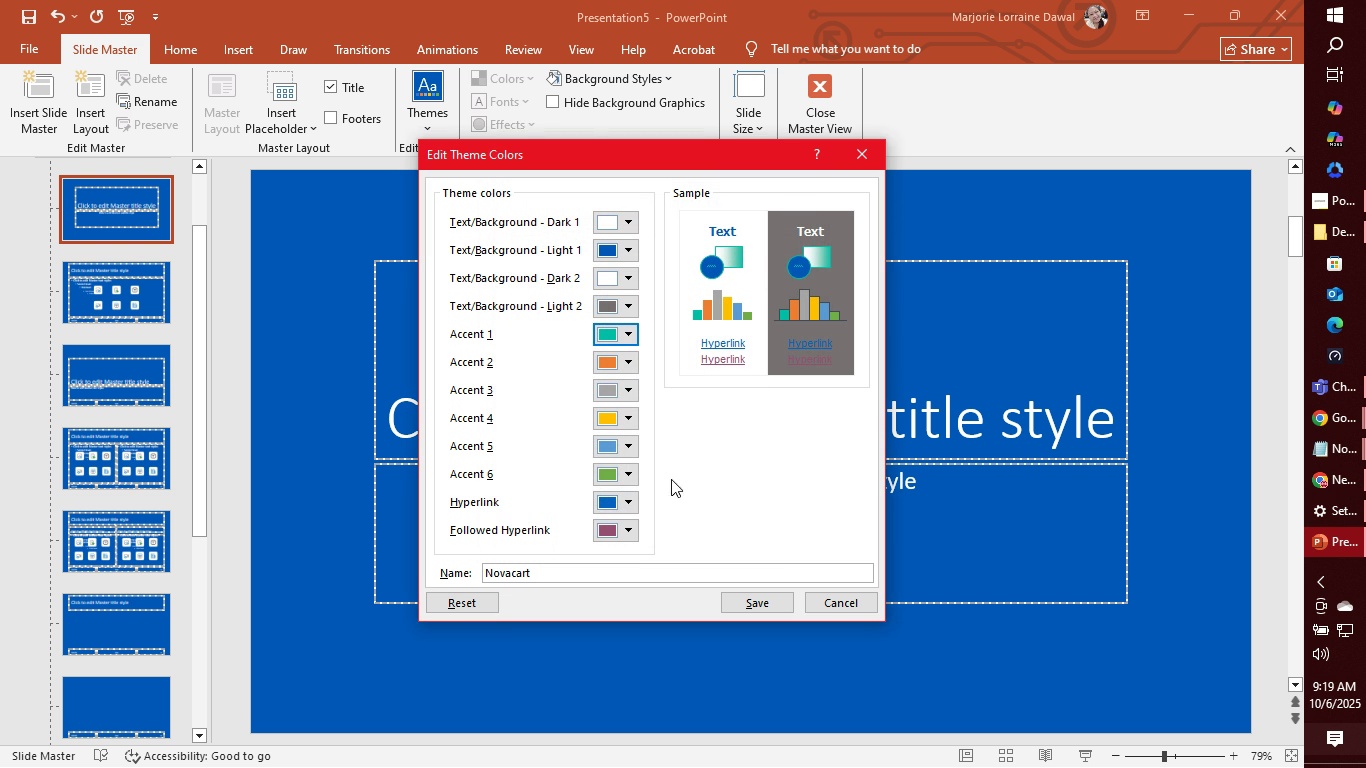 
mouse_move([653, 398])
 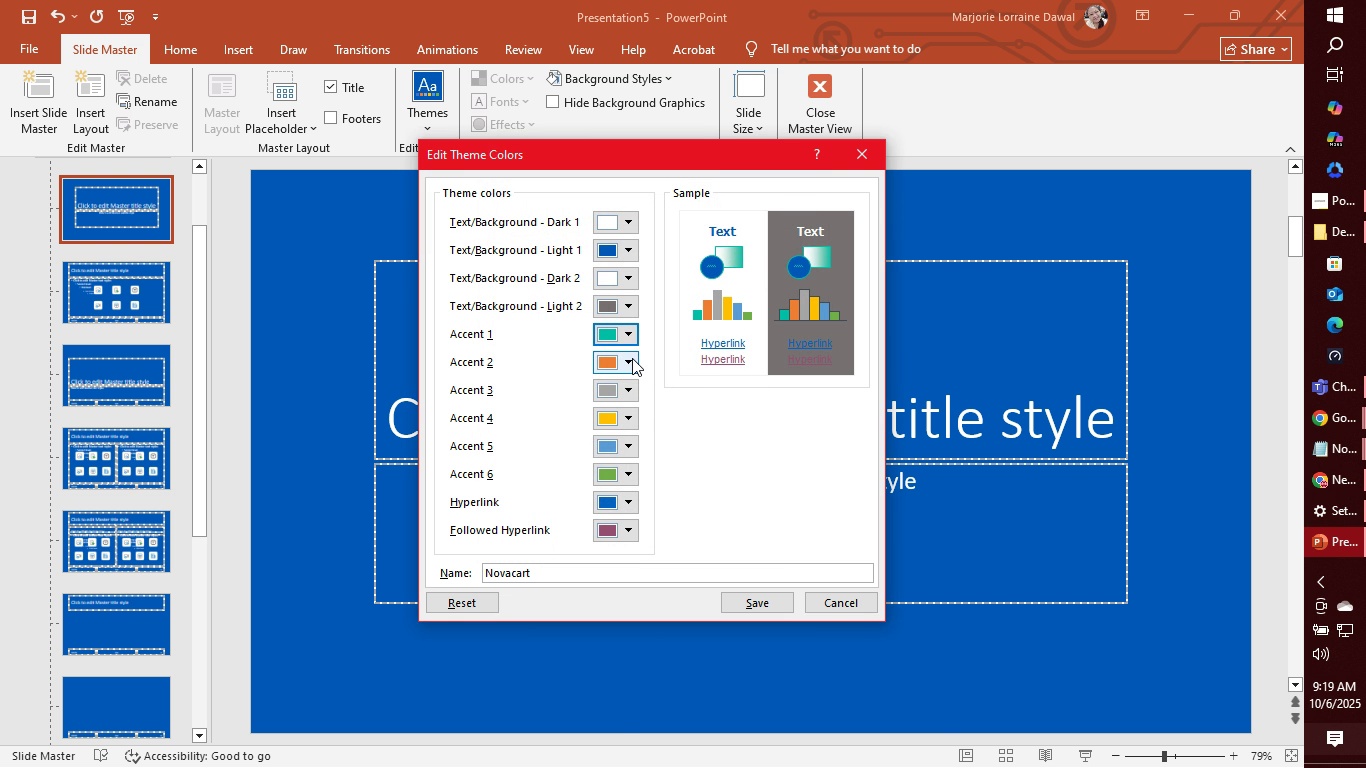 
wait(8.77)
 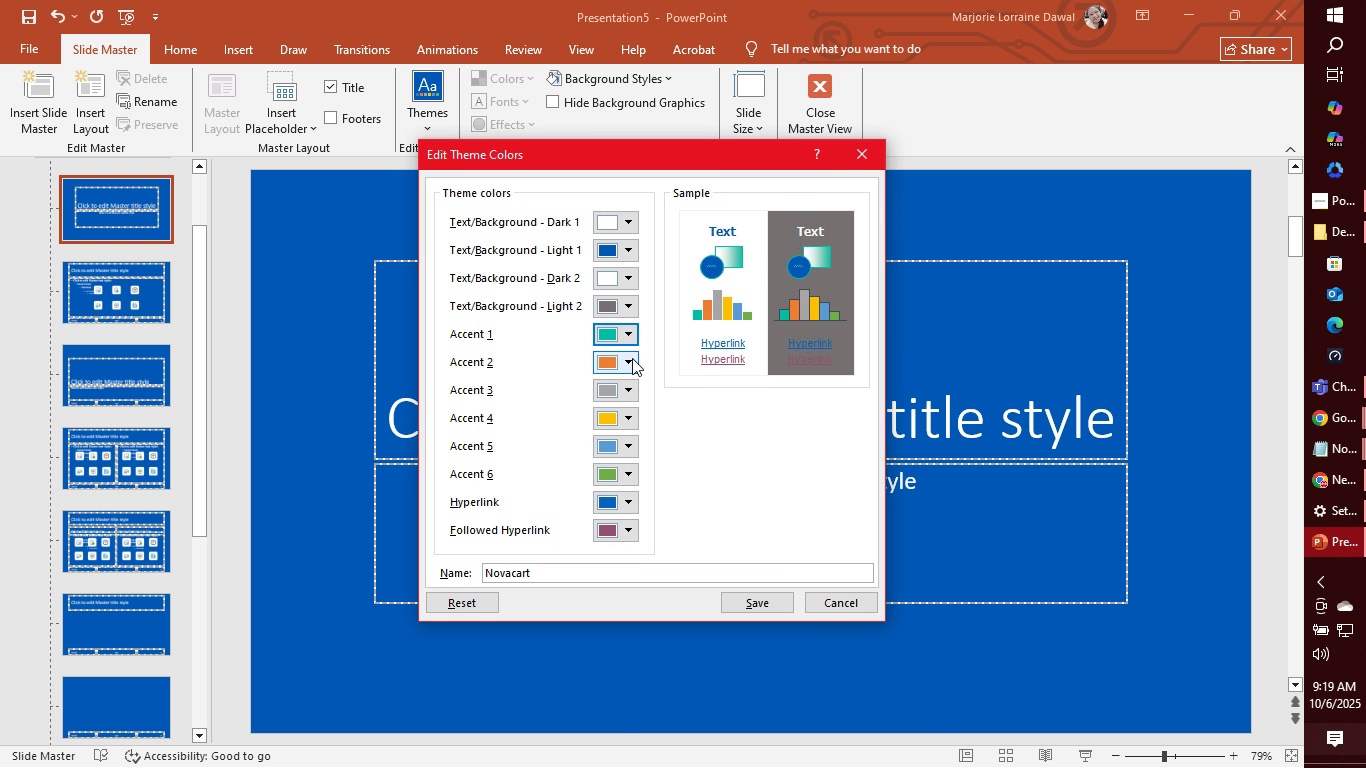 
left_click([628, 360])
 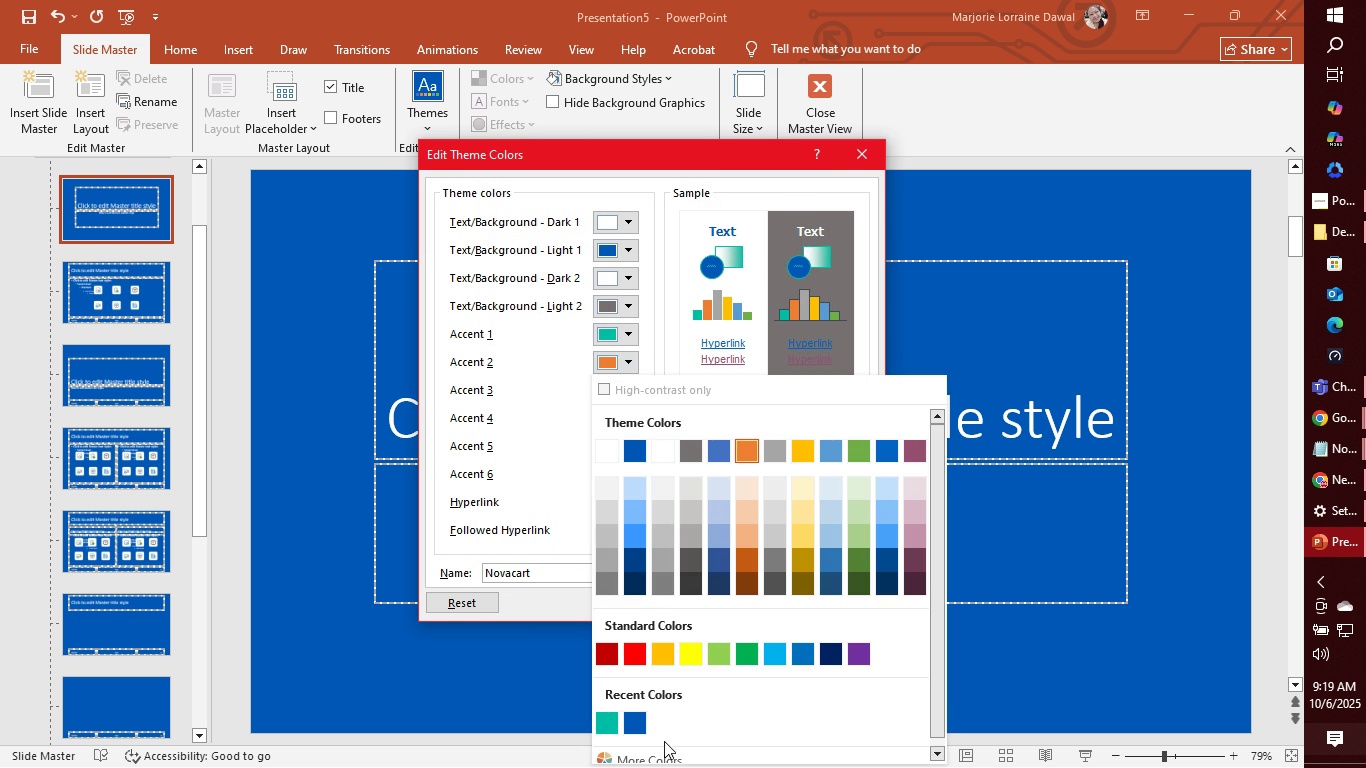 
left_click([682, 760])
 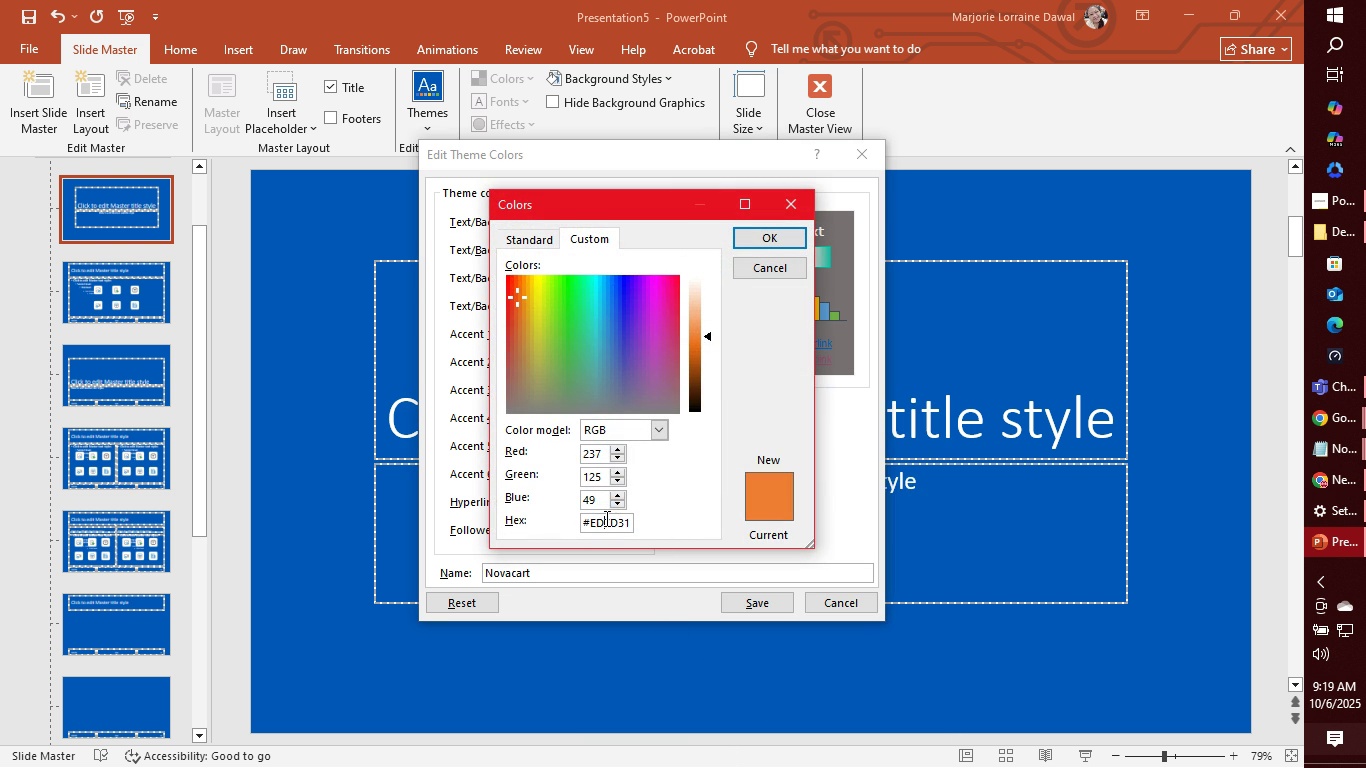 
double_click([605, 518])
 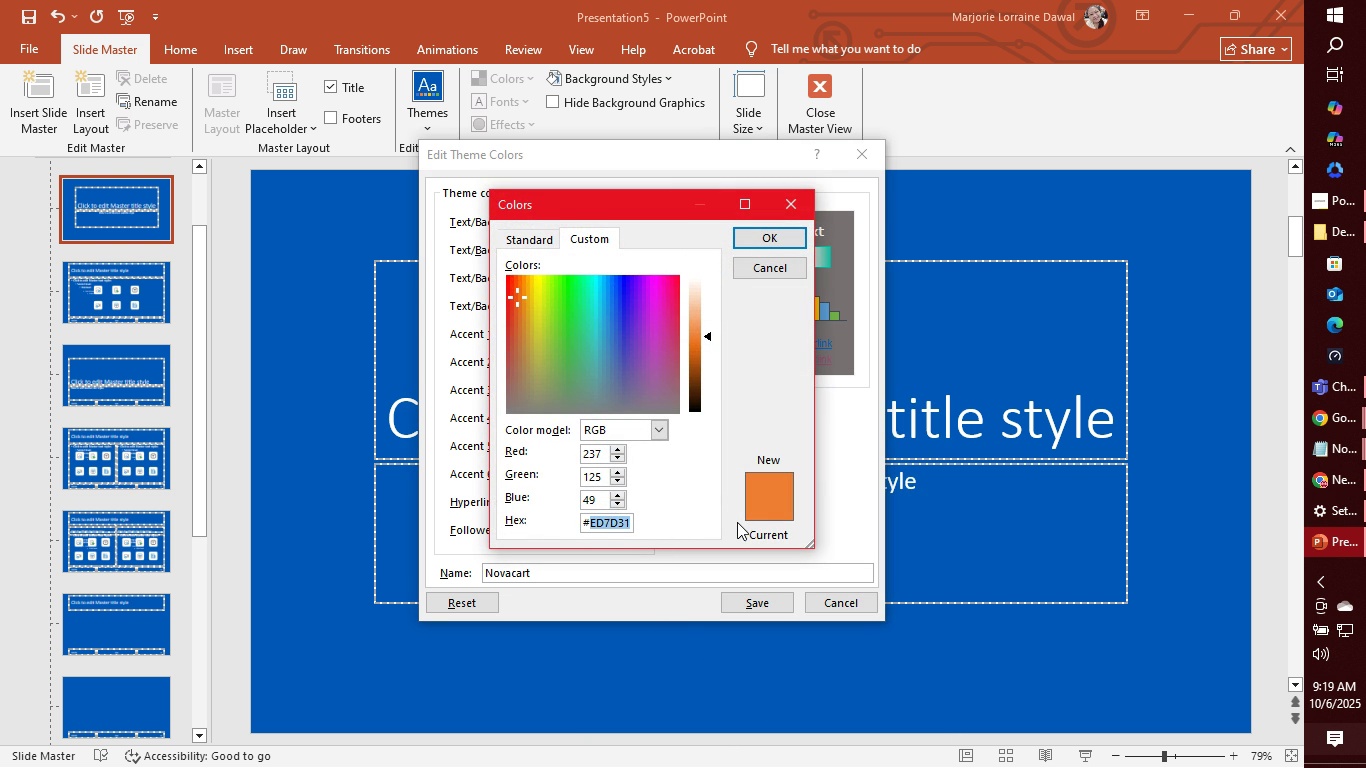 
type(fr5)
key(Backspace)
key(Backspace)
type(f5)
key(Backspace)
key(Backspace)
type(5f5f5f)
key(Backspace)
 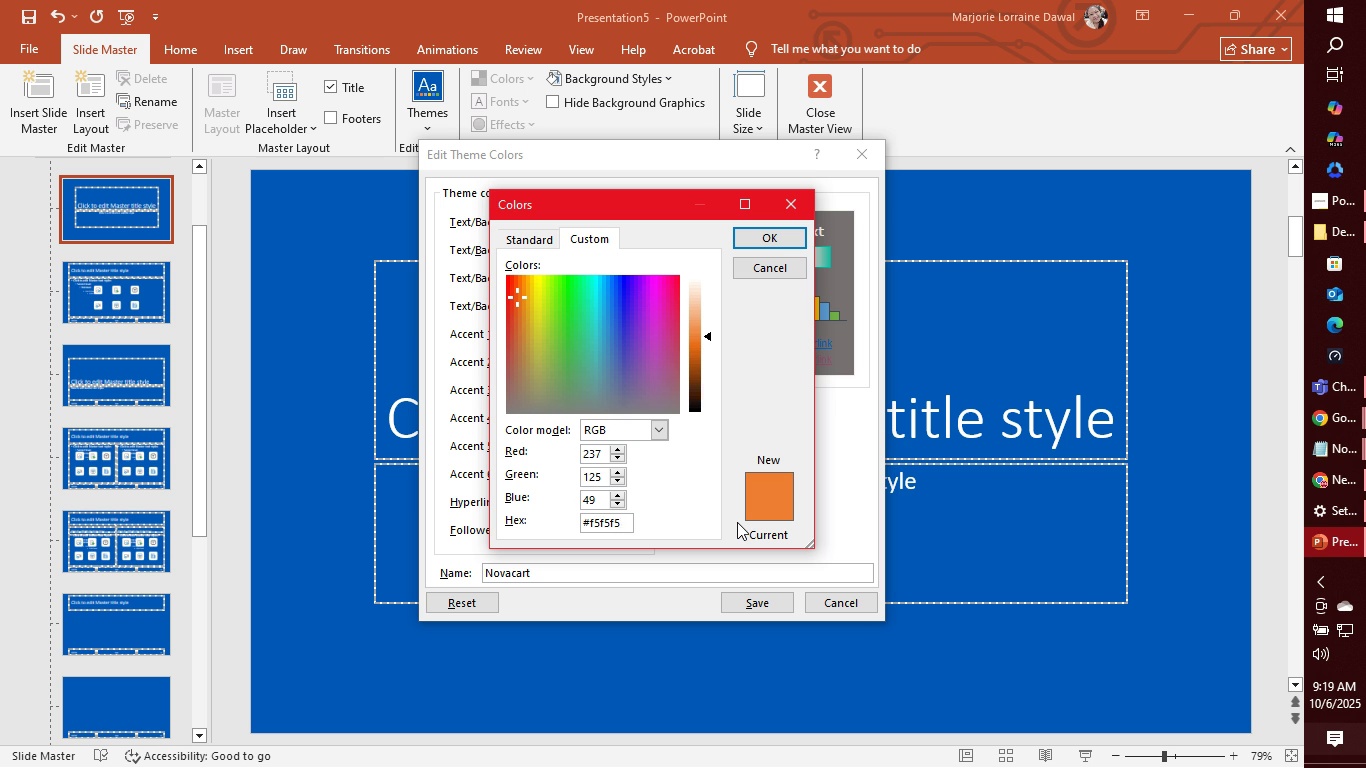 
key(Enter)
 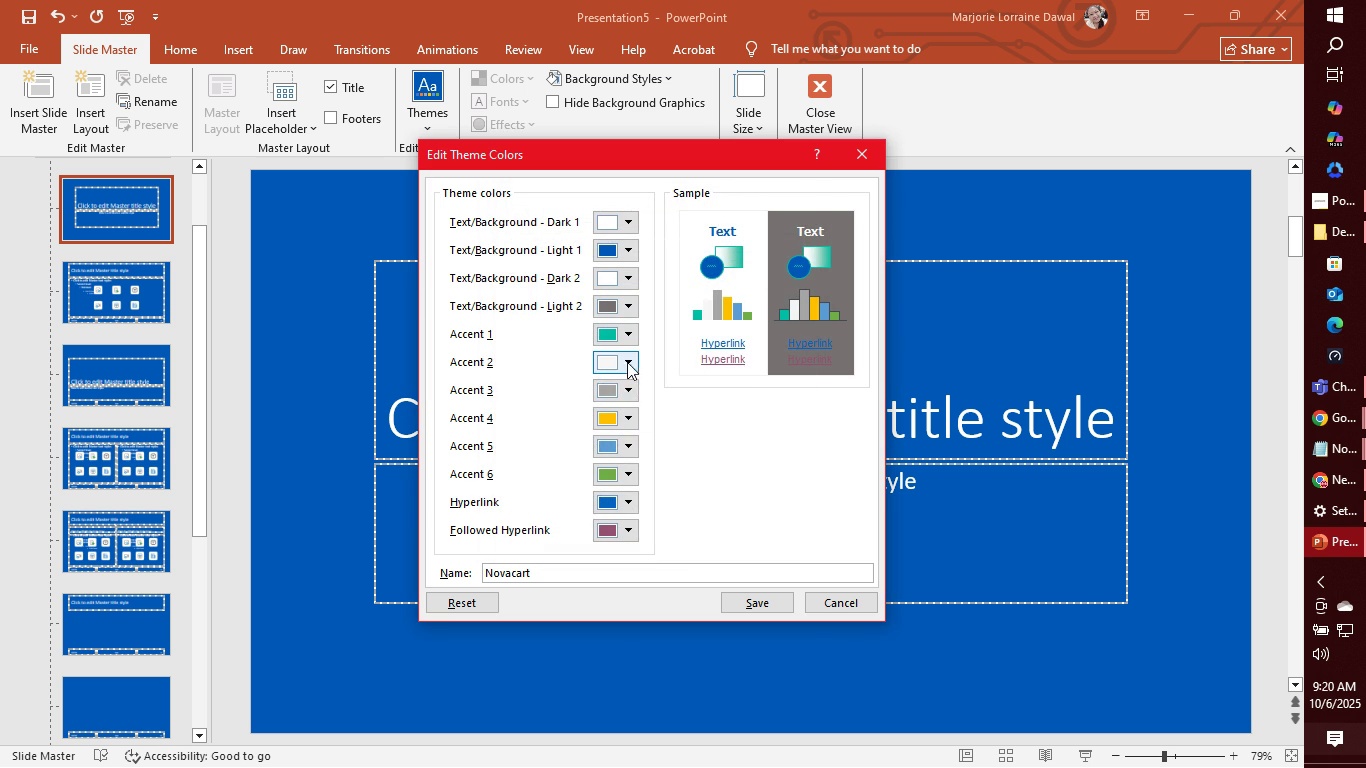 
left_click([630, 355])
 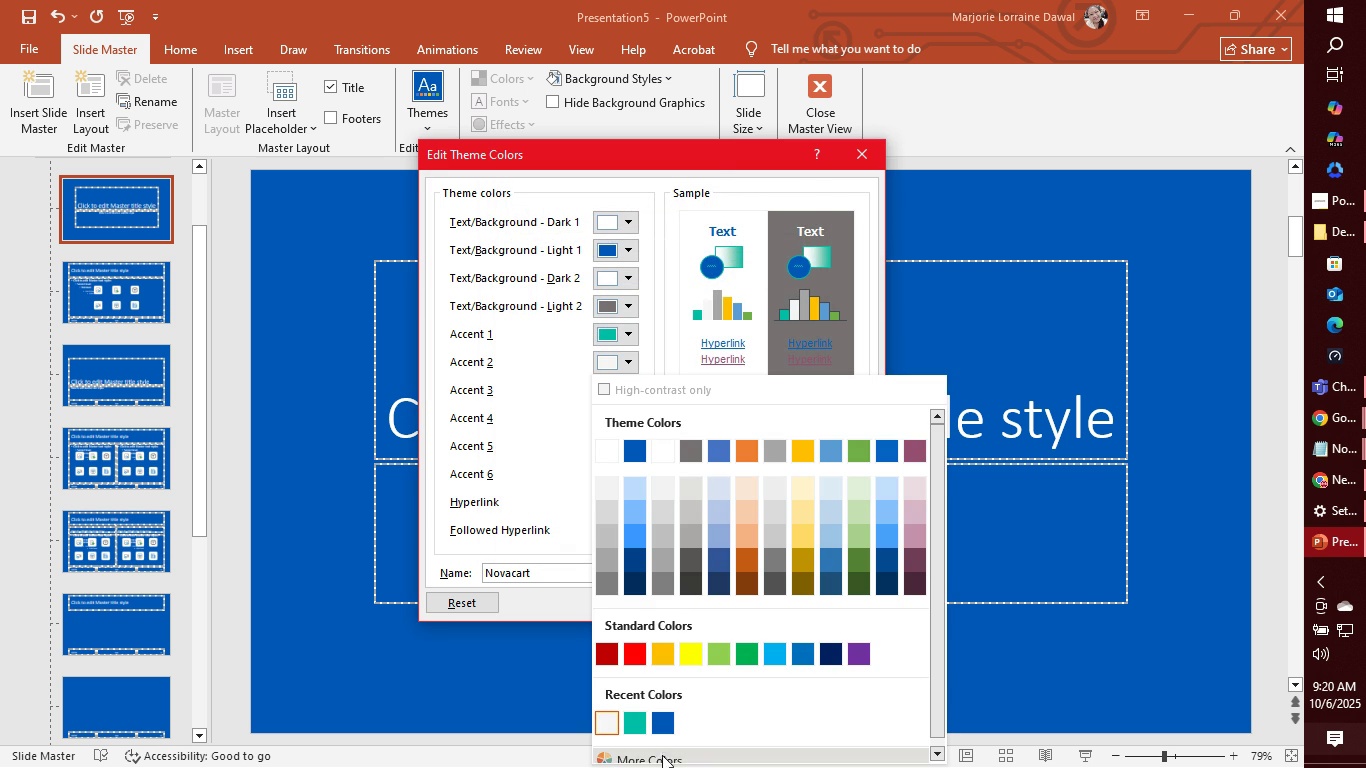 
left_click([662, 753])
 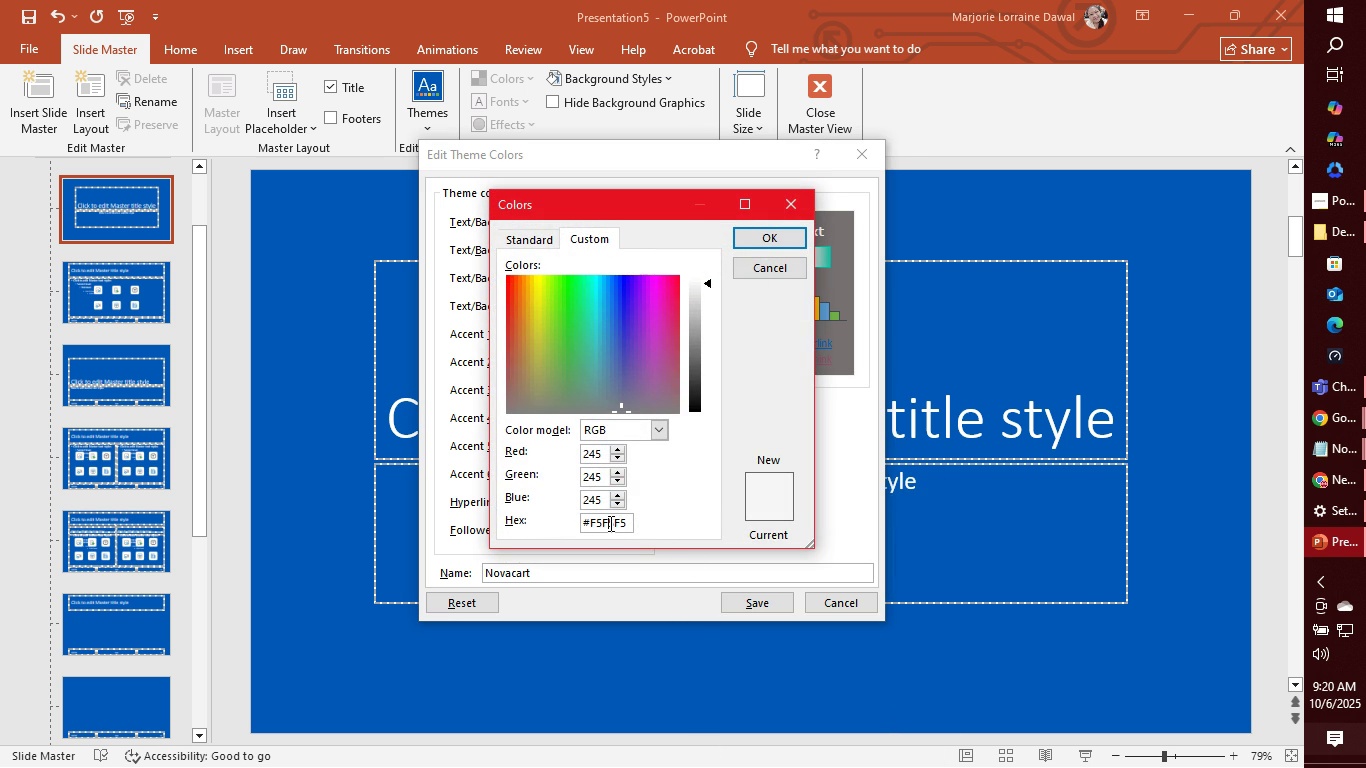 
double_click([609, 523])
 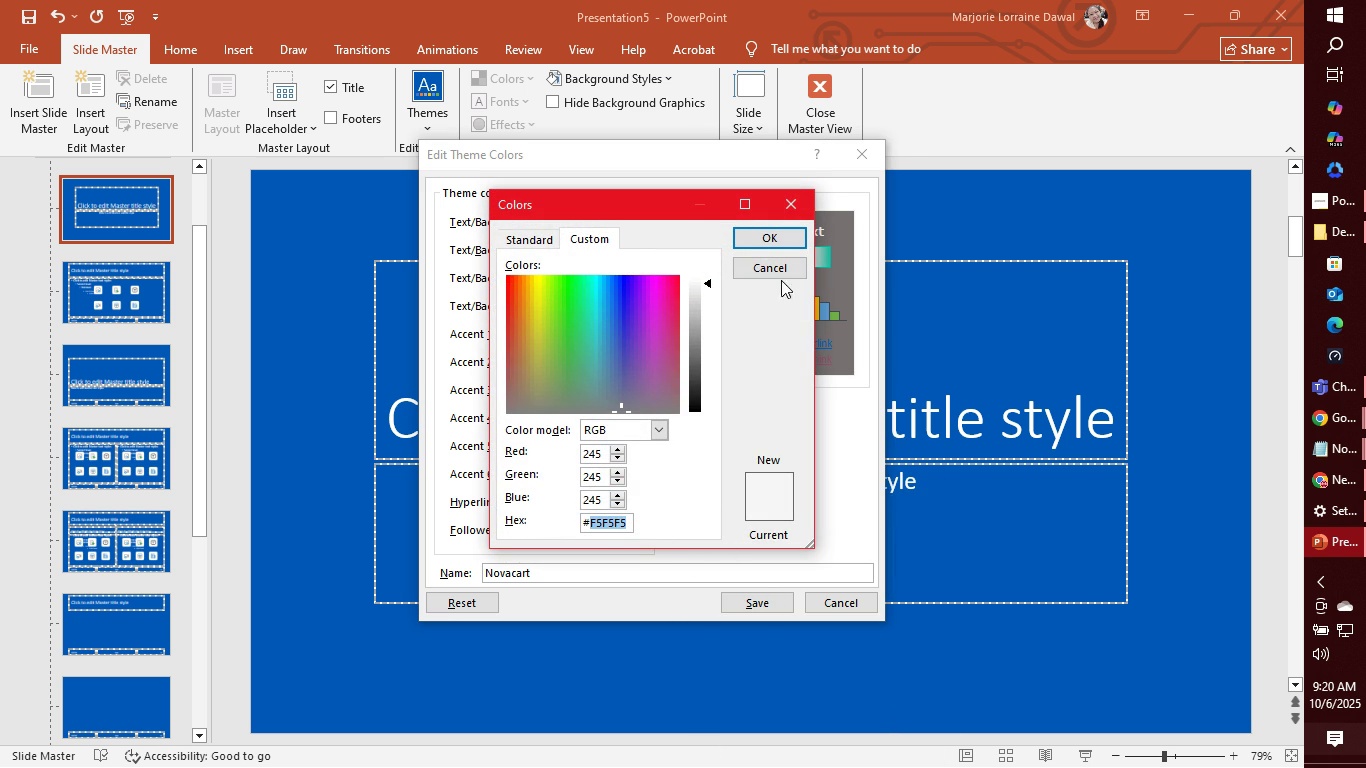 
left_click([786, 235])
 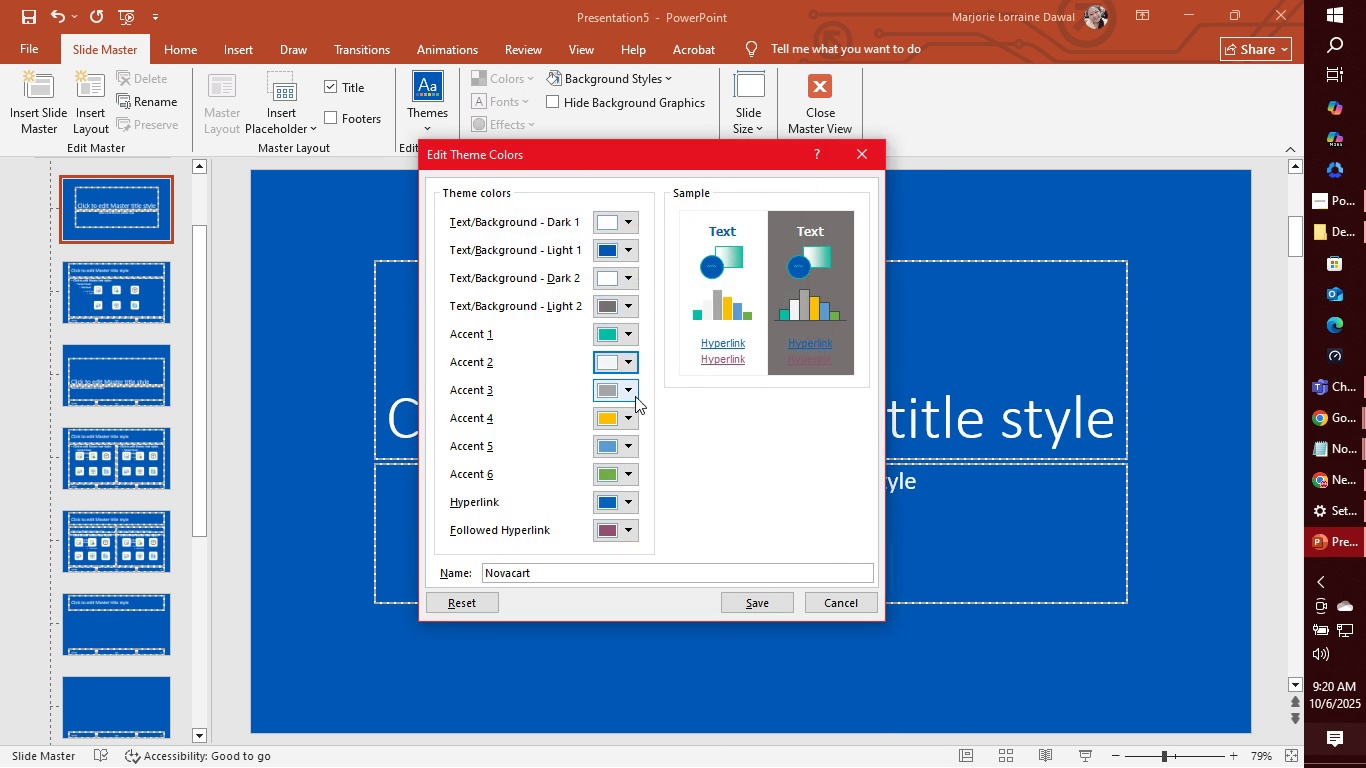 
left_click([635, 395])
 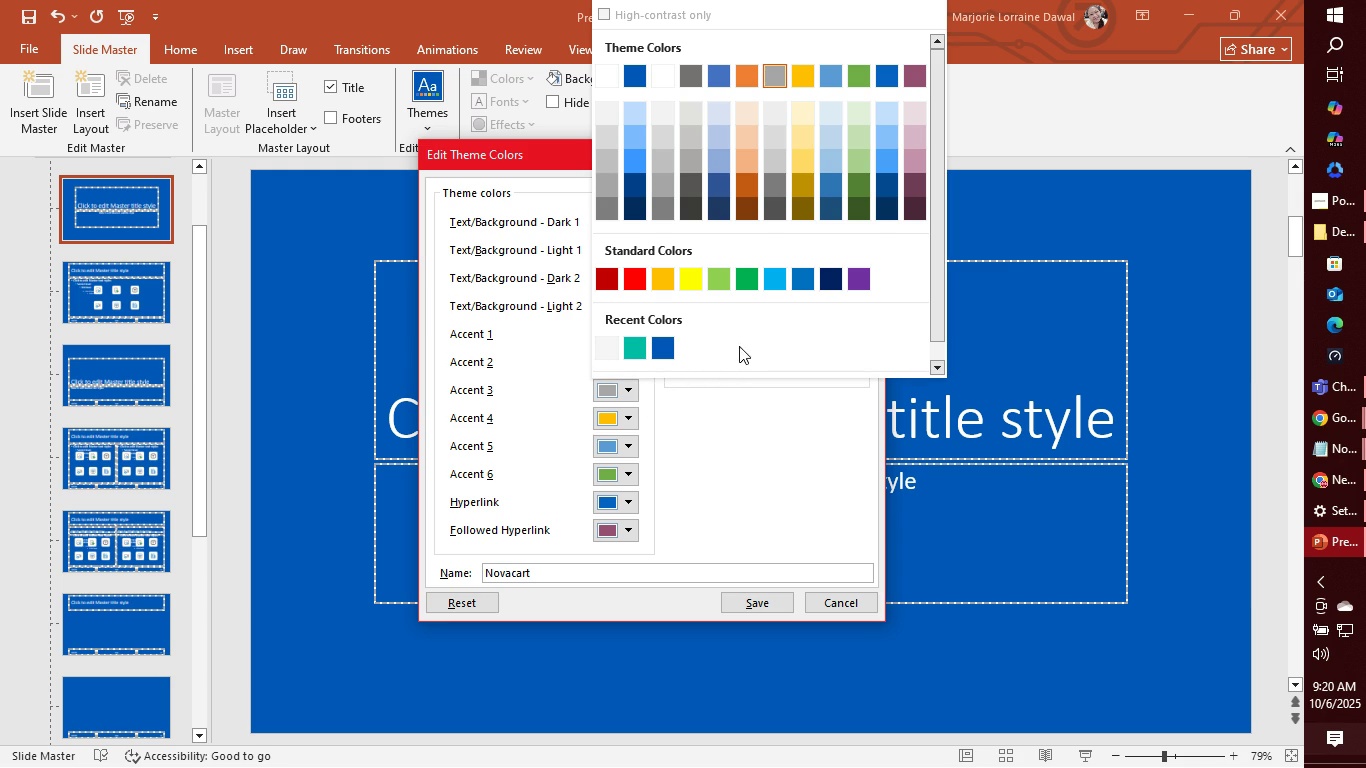 
scroll: coordinate [756, 336], scroll_direction: down, amount: 3.0
 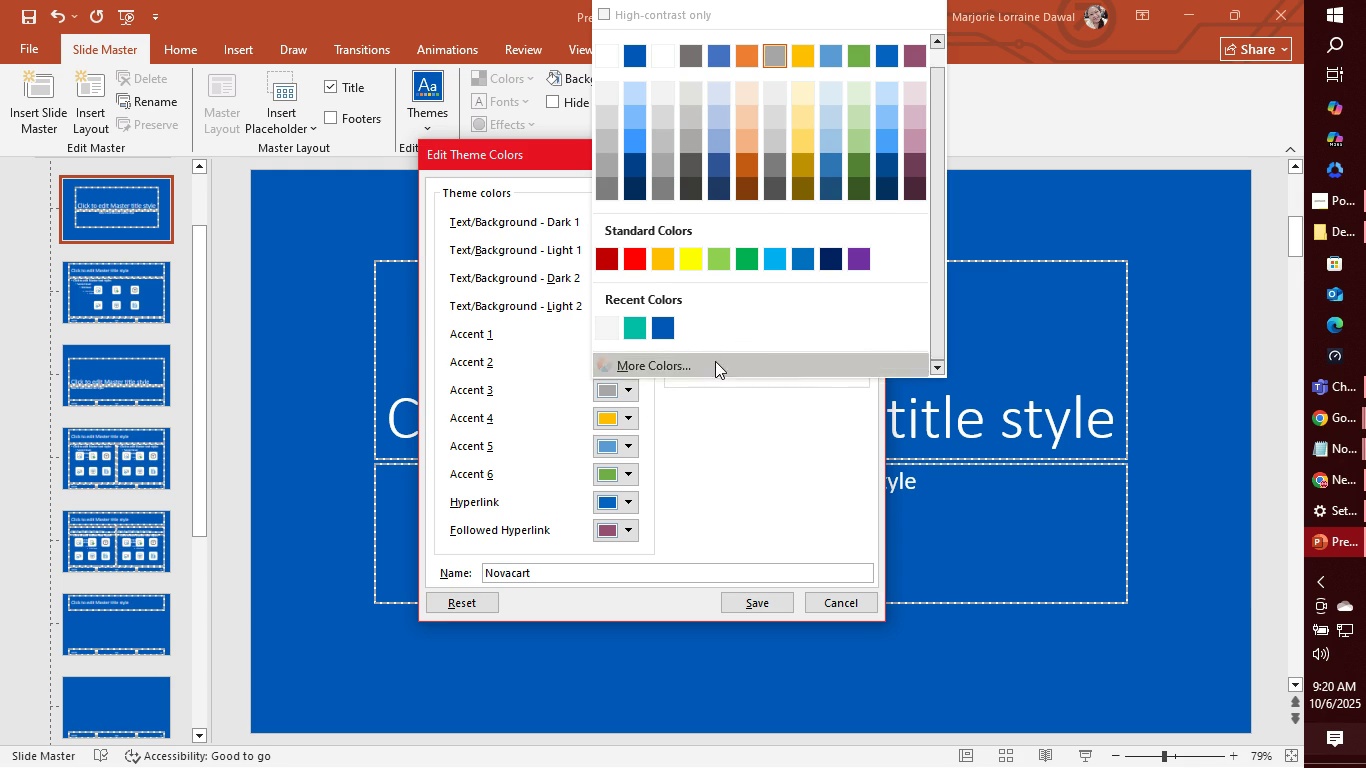 
left_click([715, 361])
 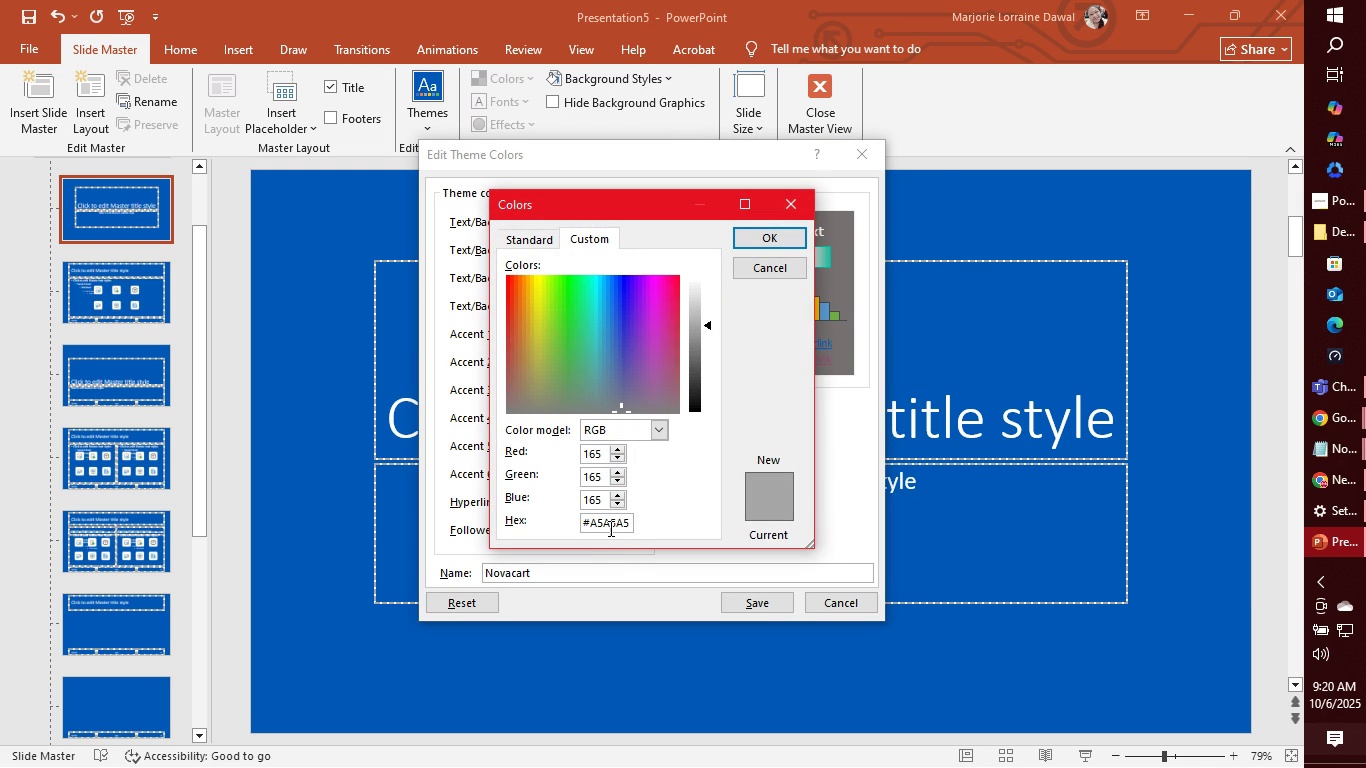 
double_click([609, 528])
 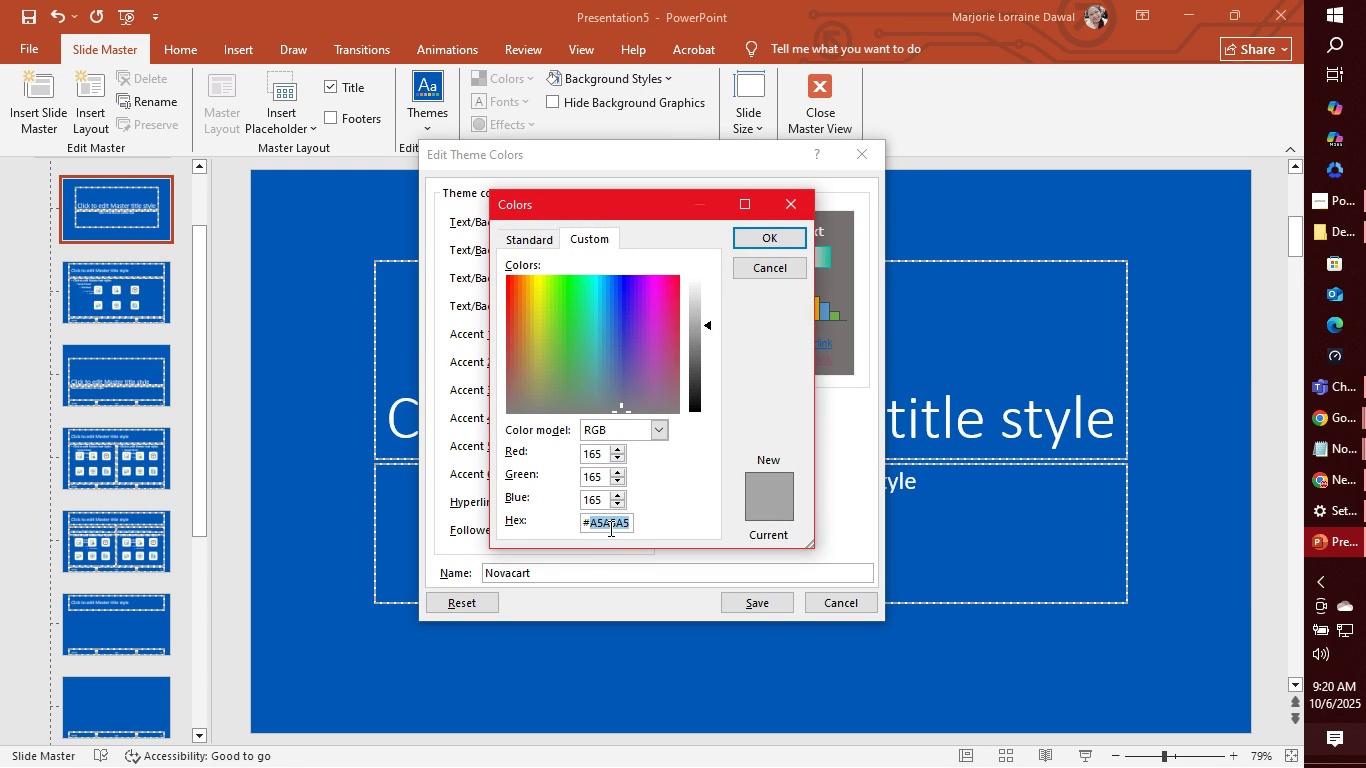 
type(ffd166)
 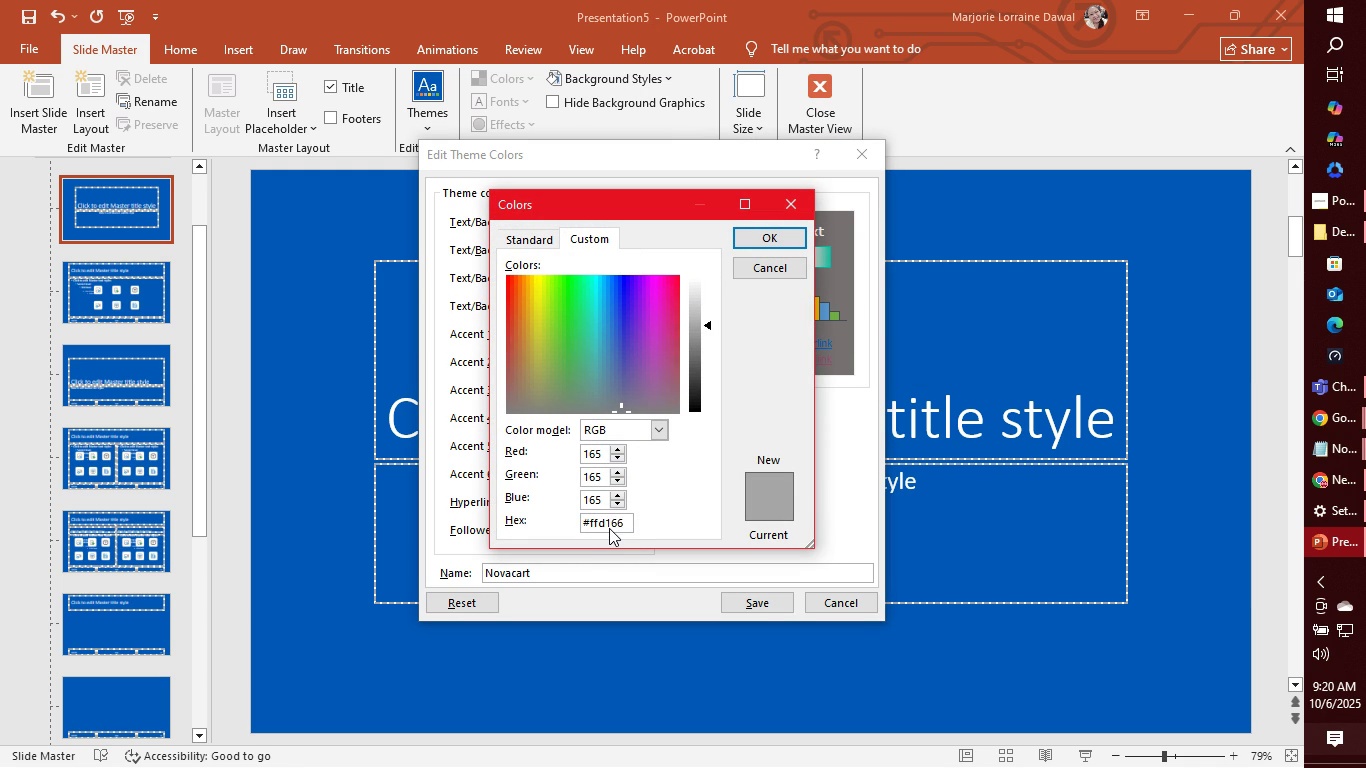 
key(Enter)
 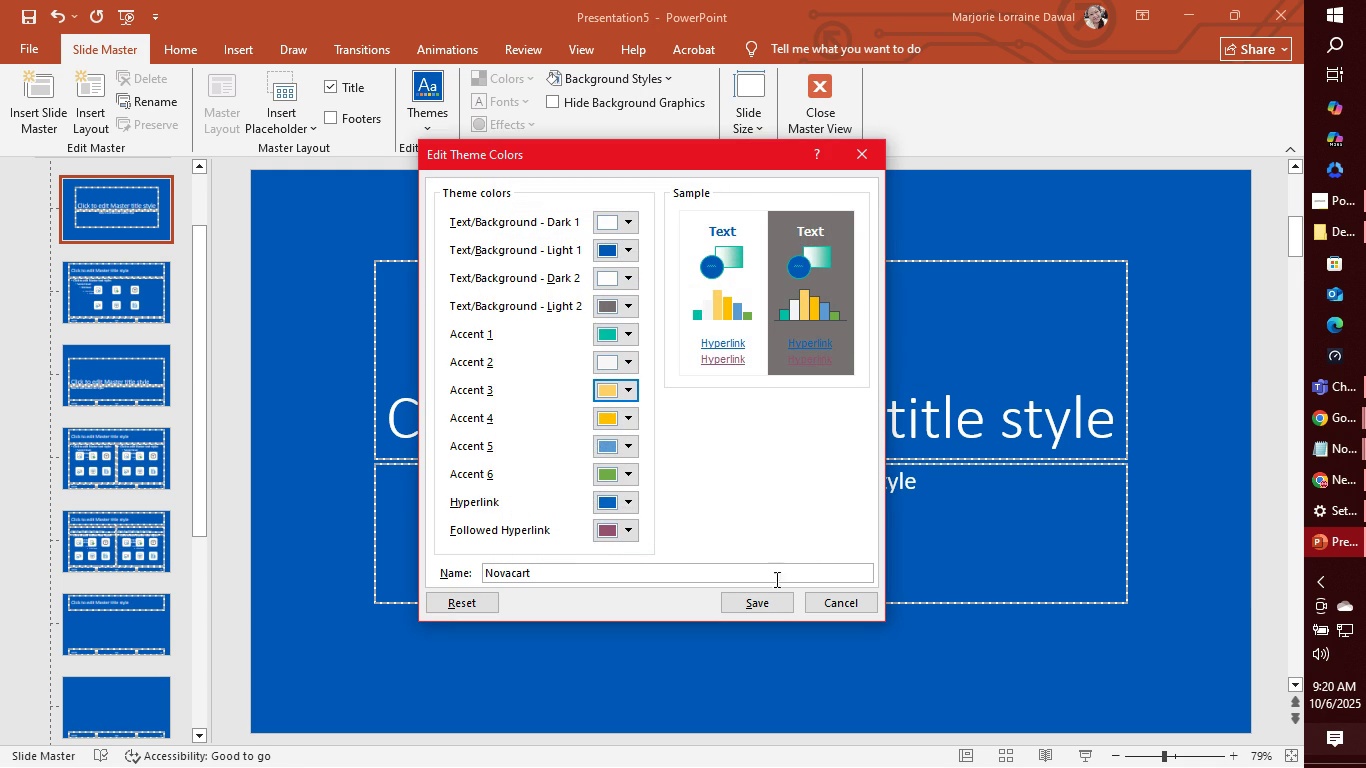 
left_click([779, 604])
 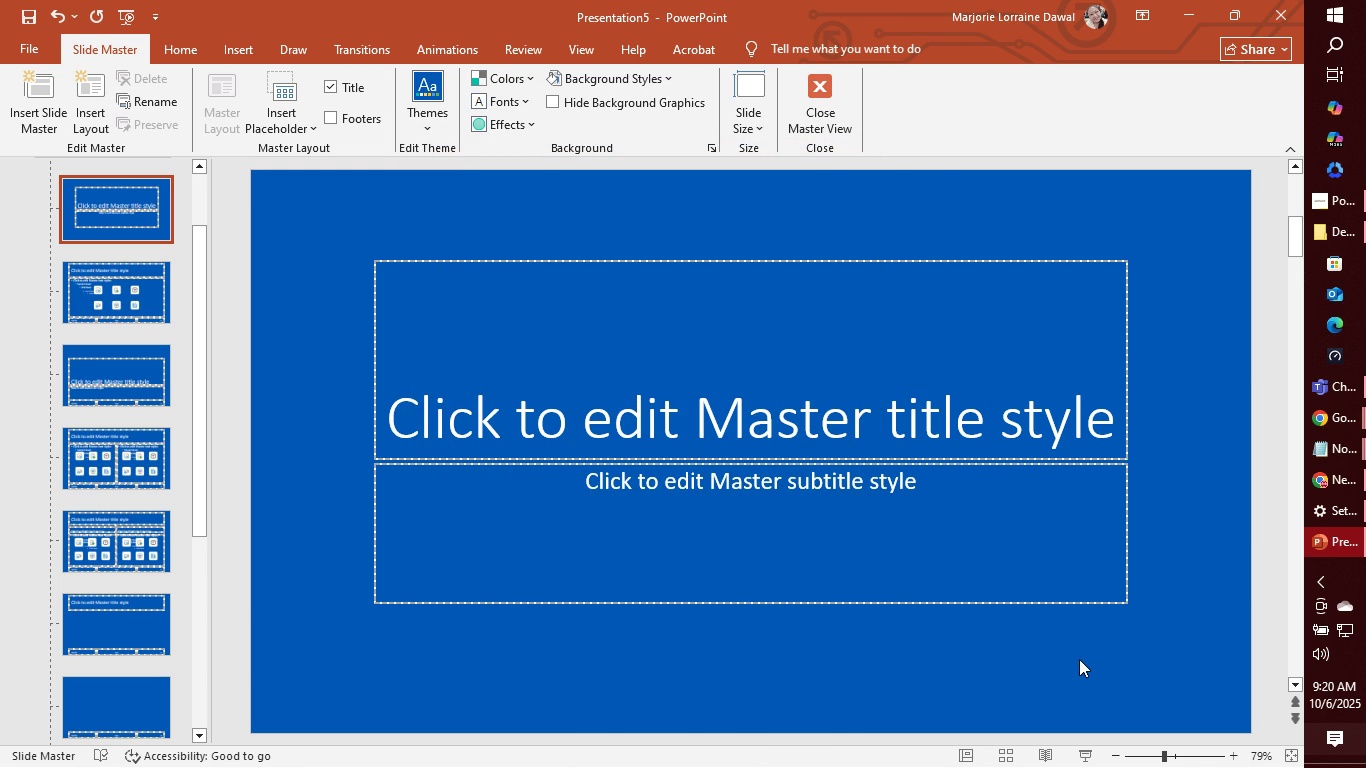 
double_click([1079, 659])
 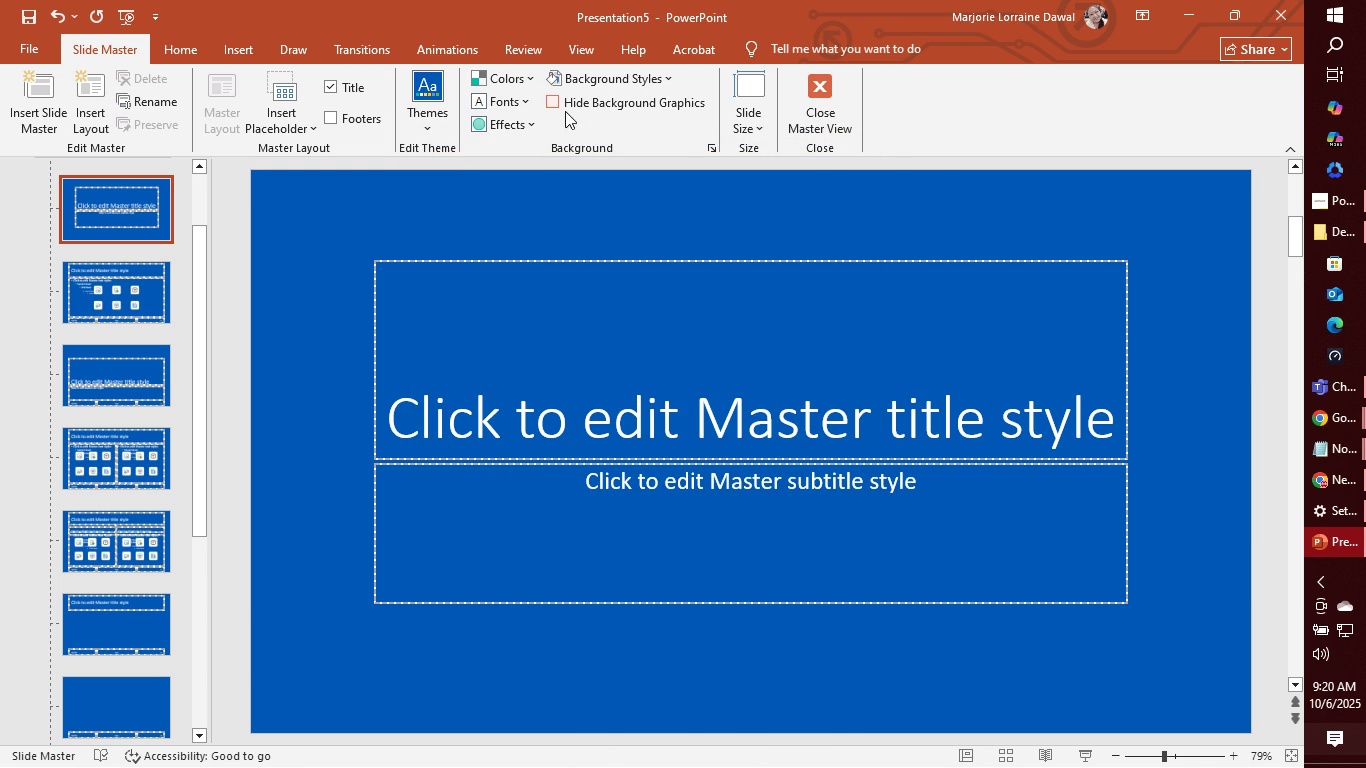 
mouse_move([594, 96])
 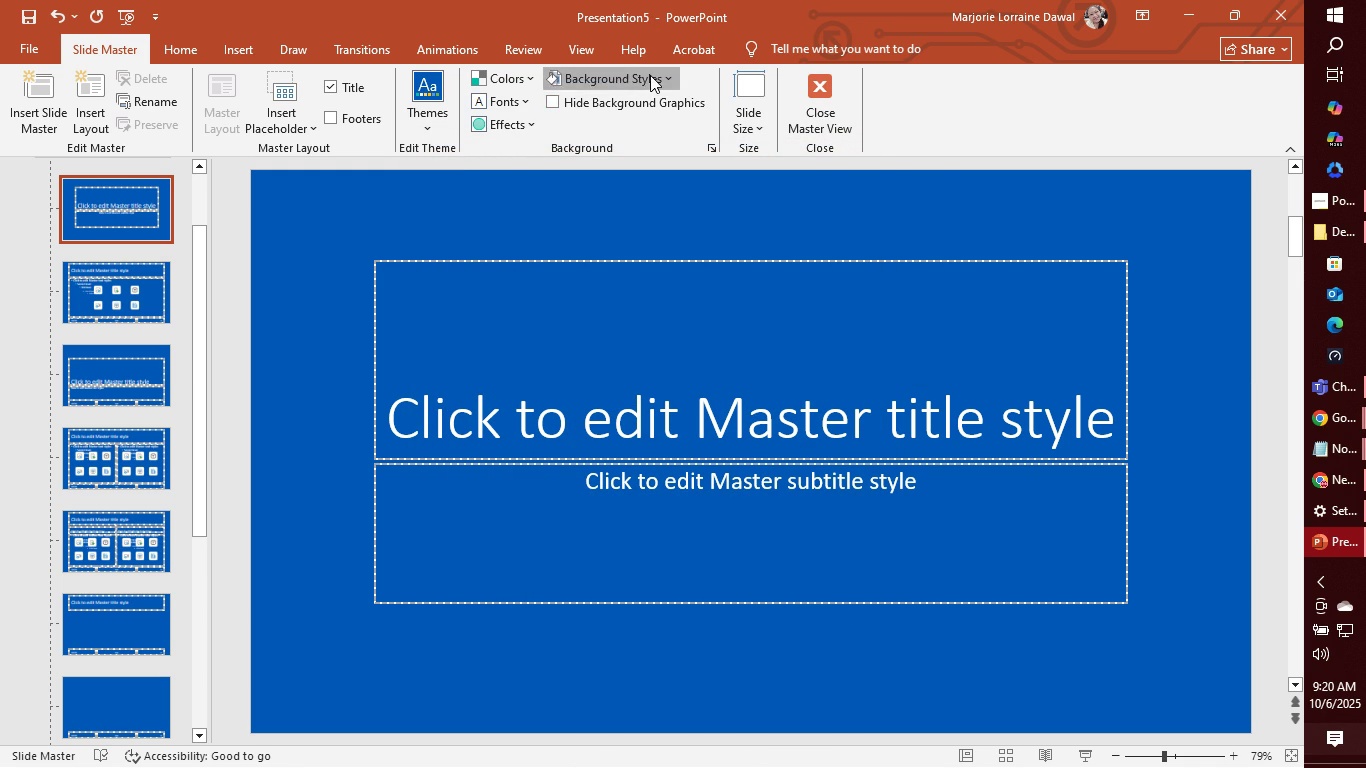 
left_click([650, 75])
 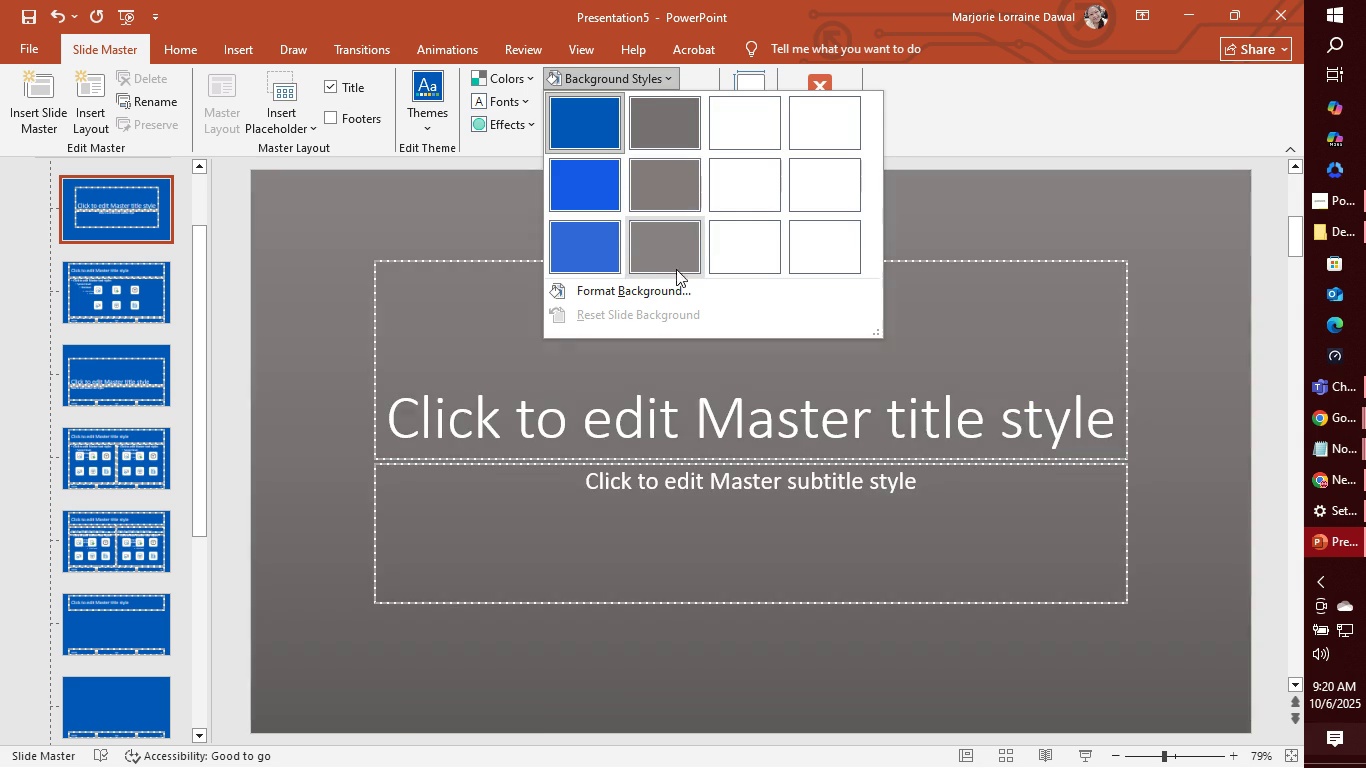 
left_click([651, 294])
 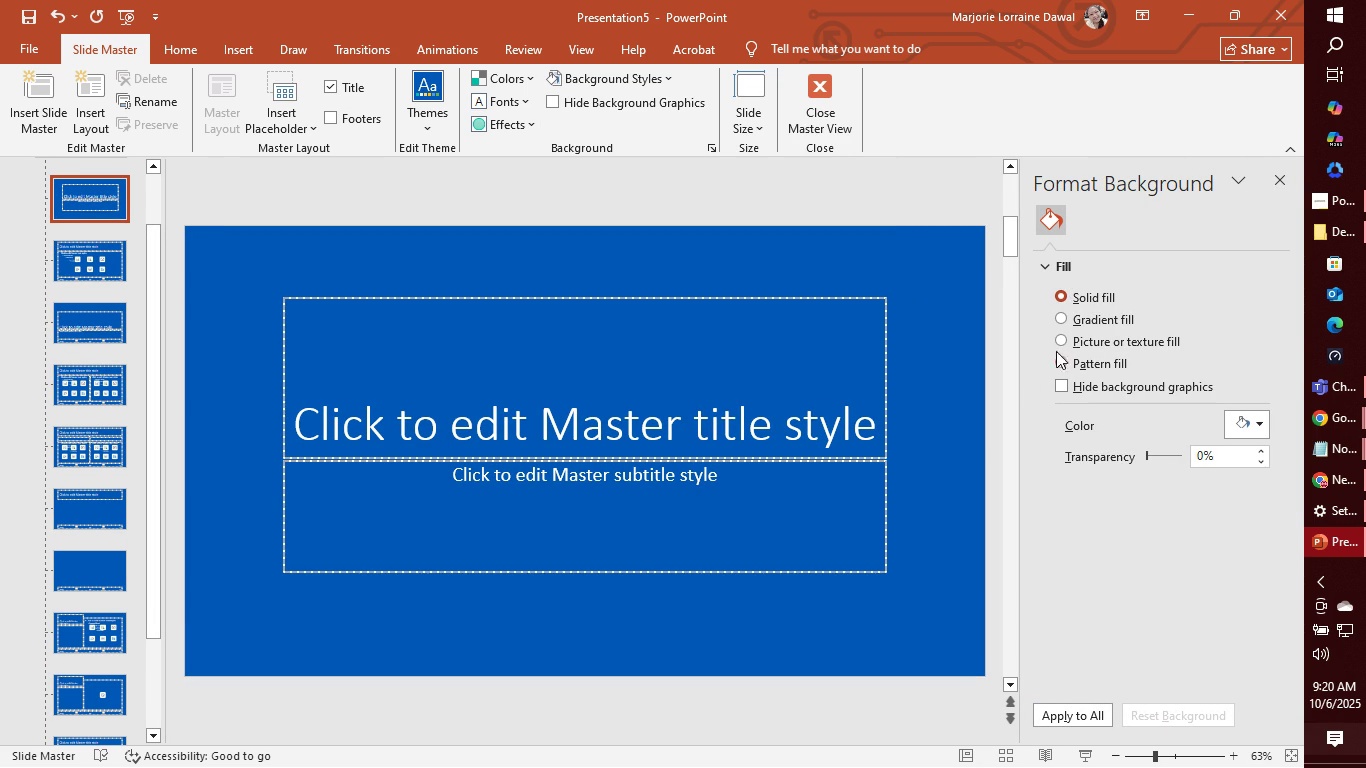 
left_click([1061, 317])
 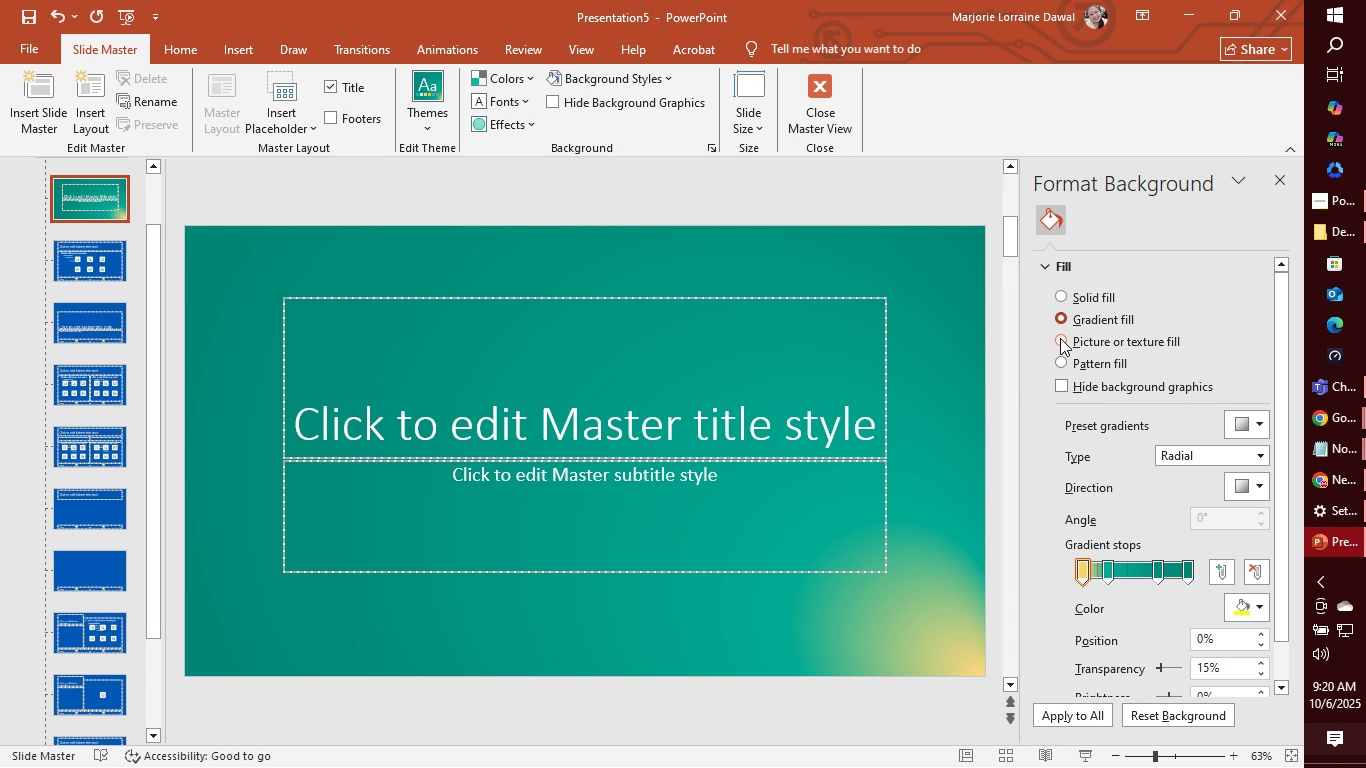 
wait(7.75)
 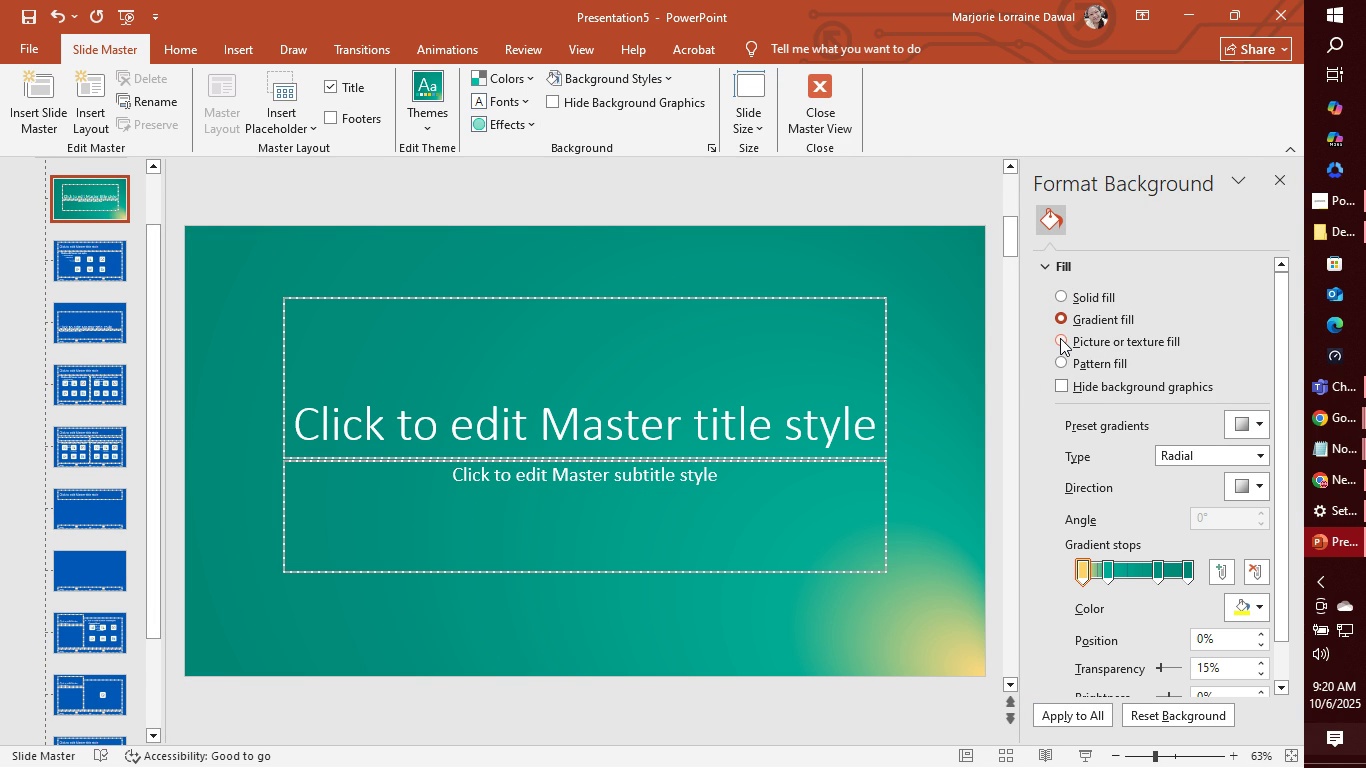 
left_click([1059, 297])
 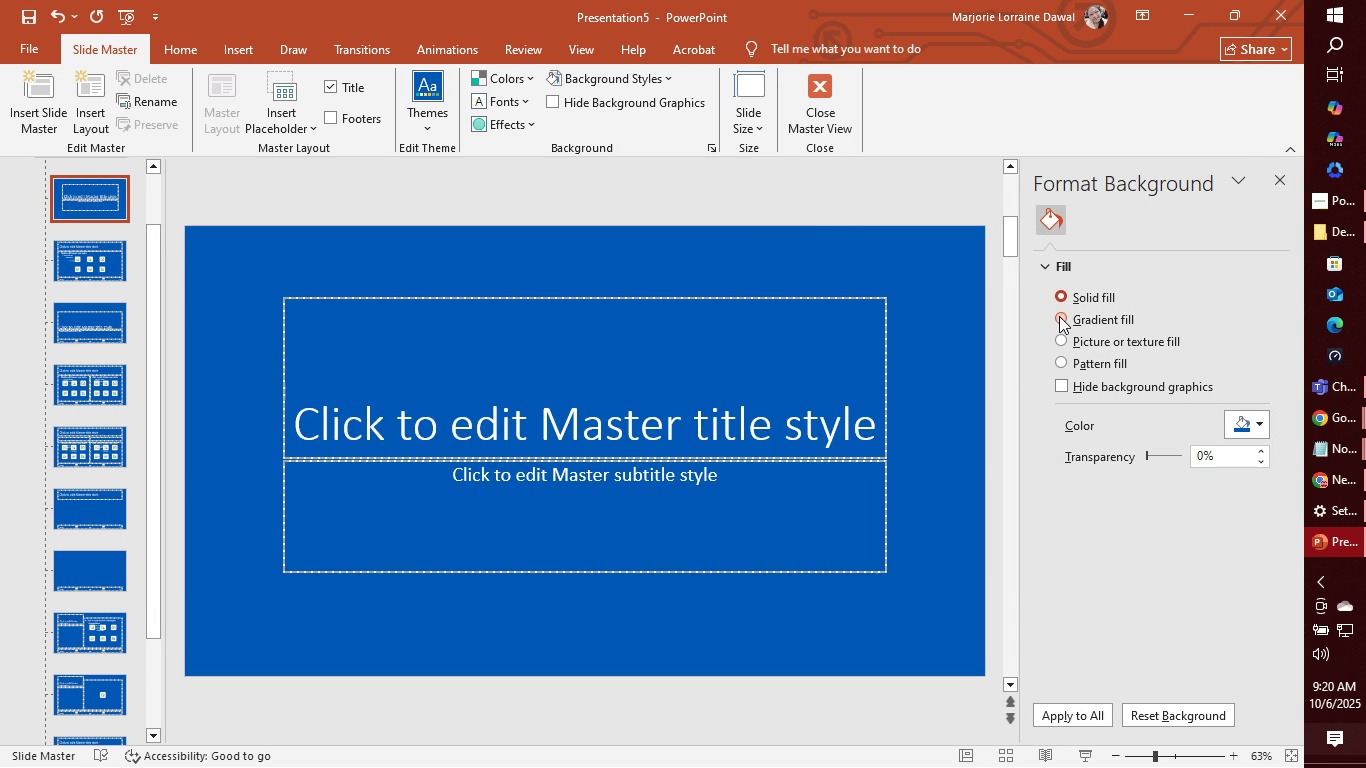 
left_click([1059, 316])
 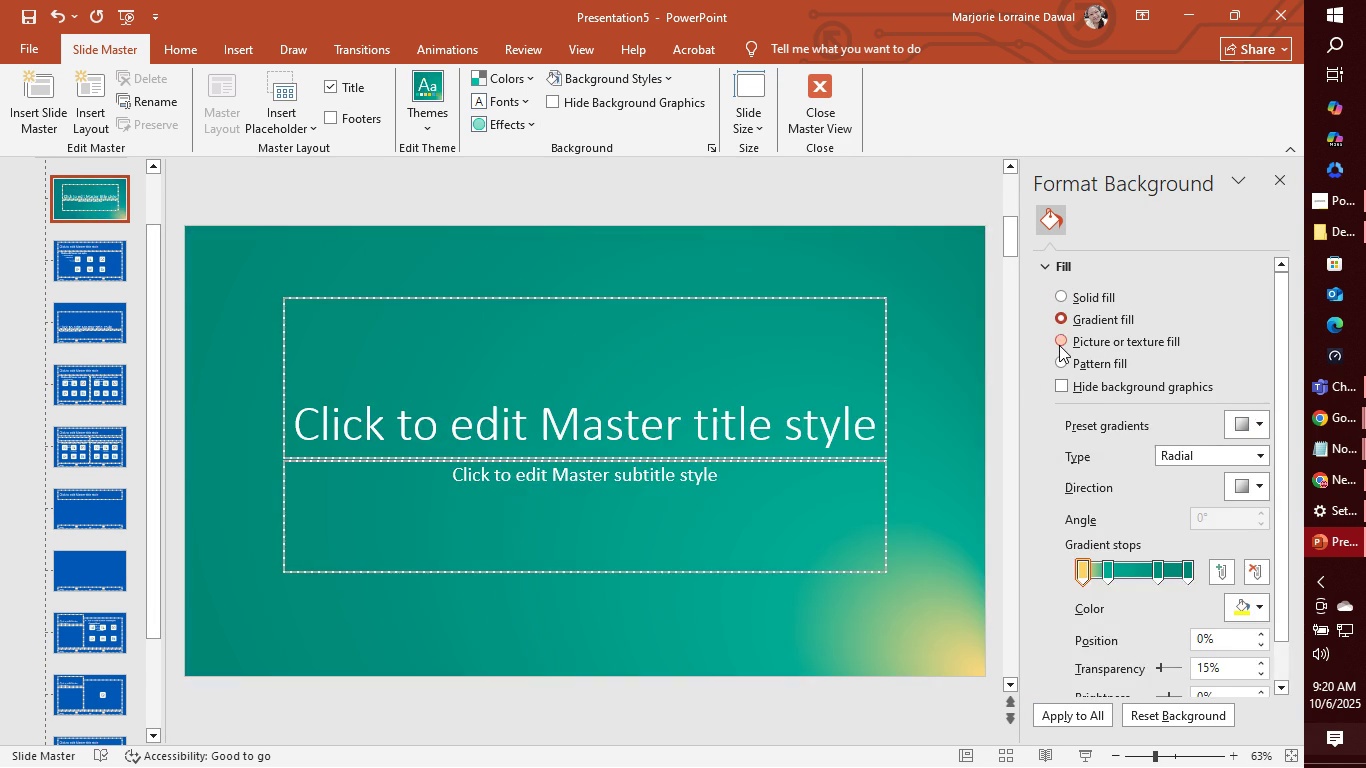 
left_click([1059, 345])
 